 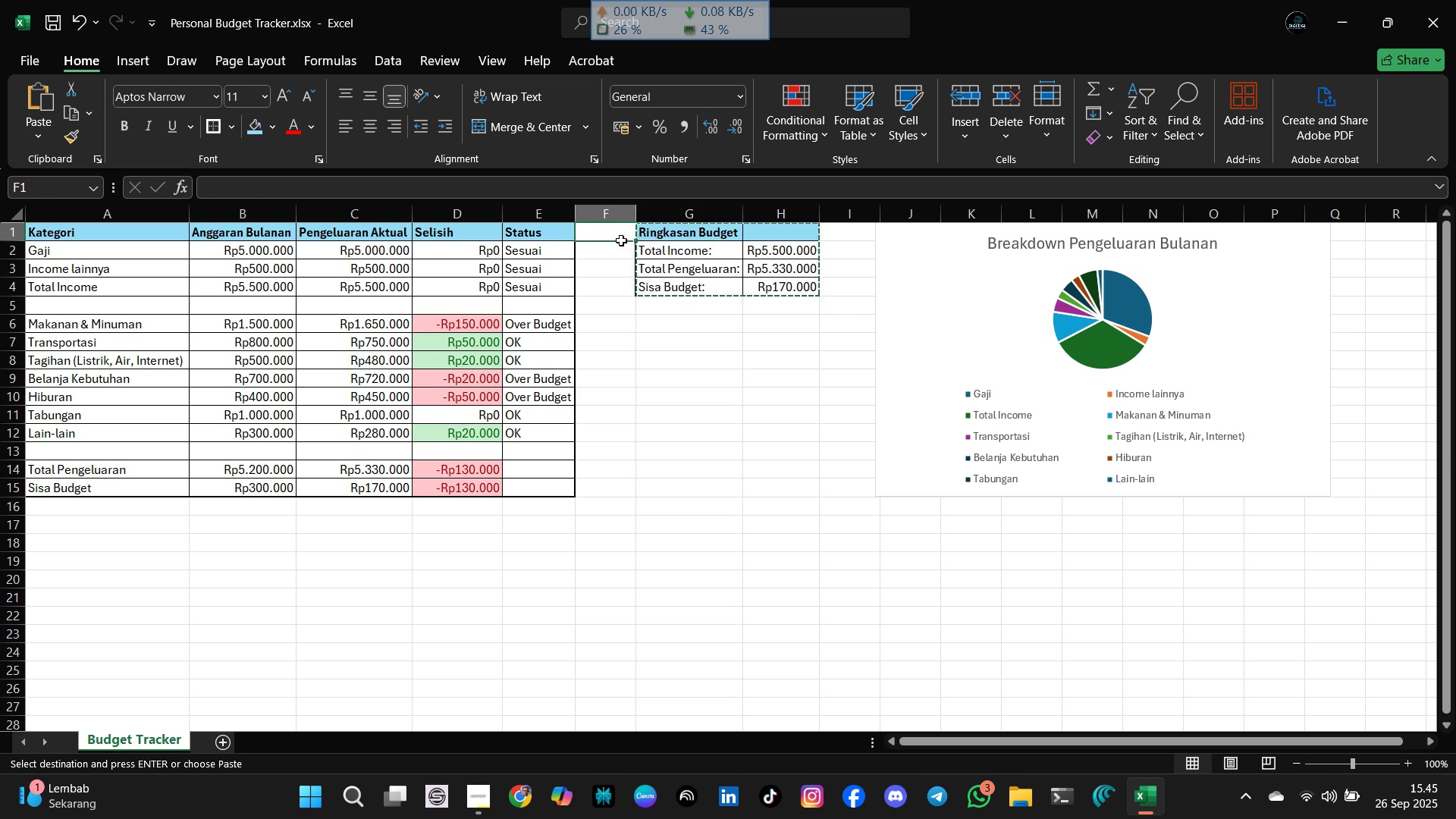 
left_click([714, 344])
 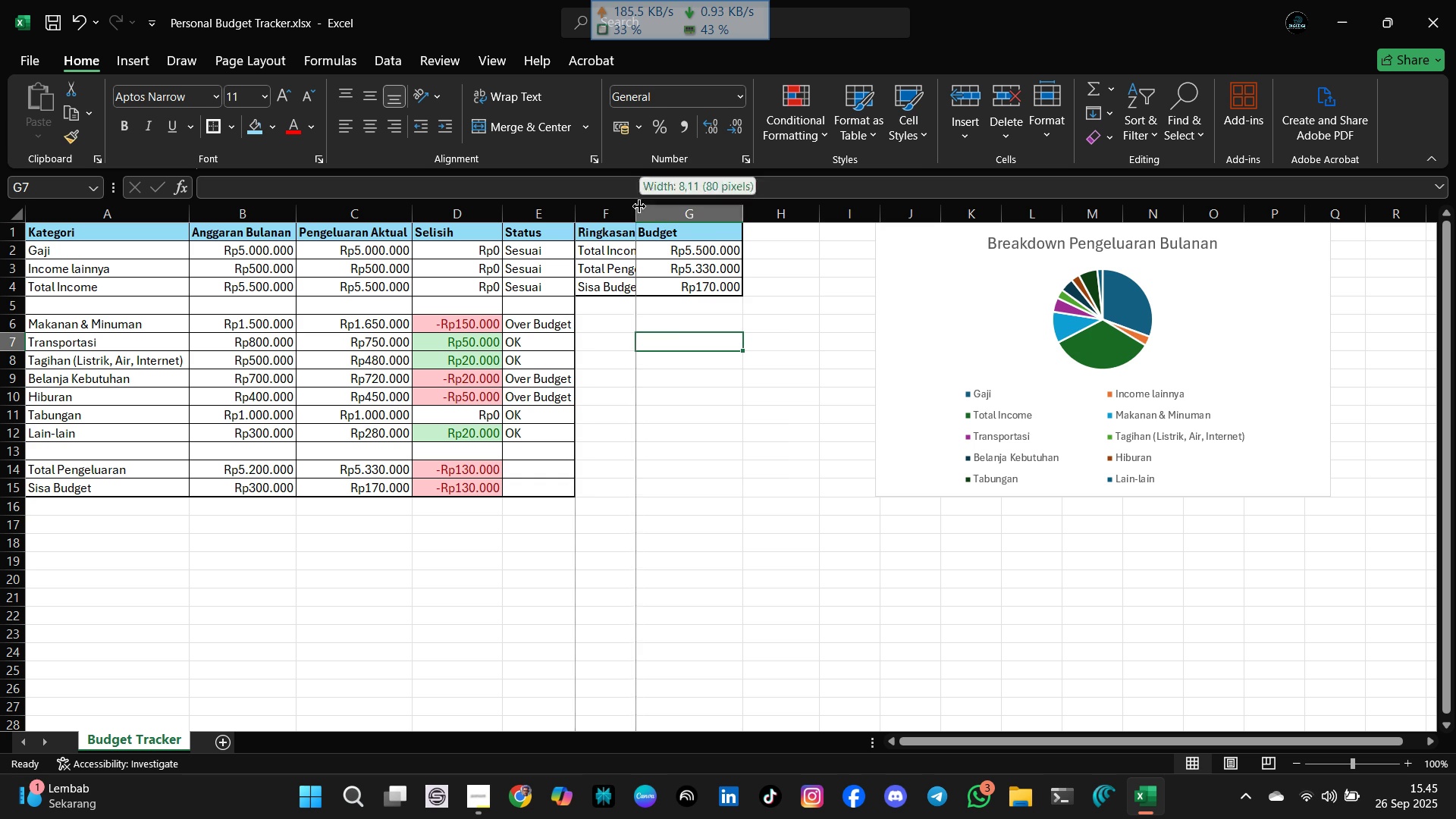 
double_click([639, 206])
 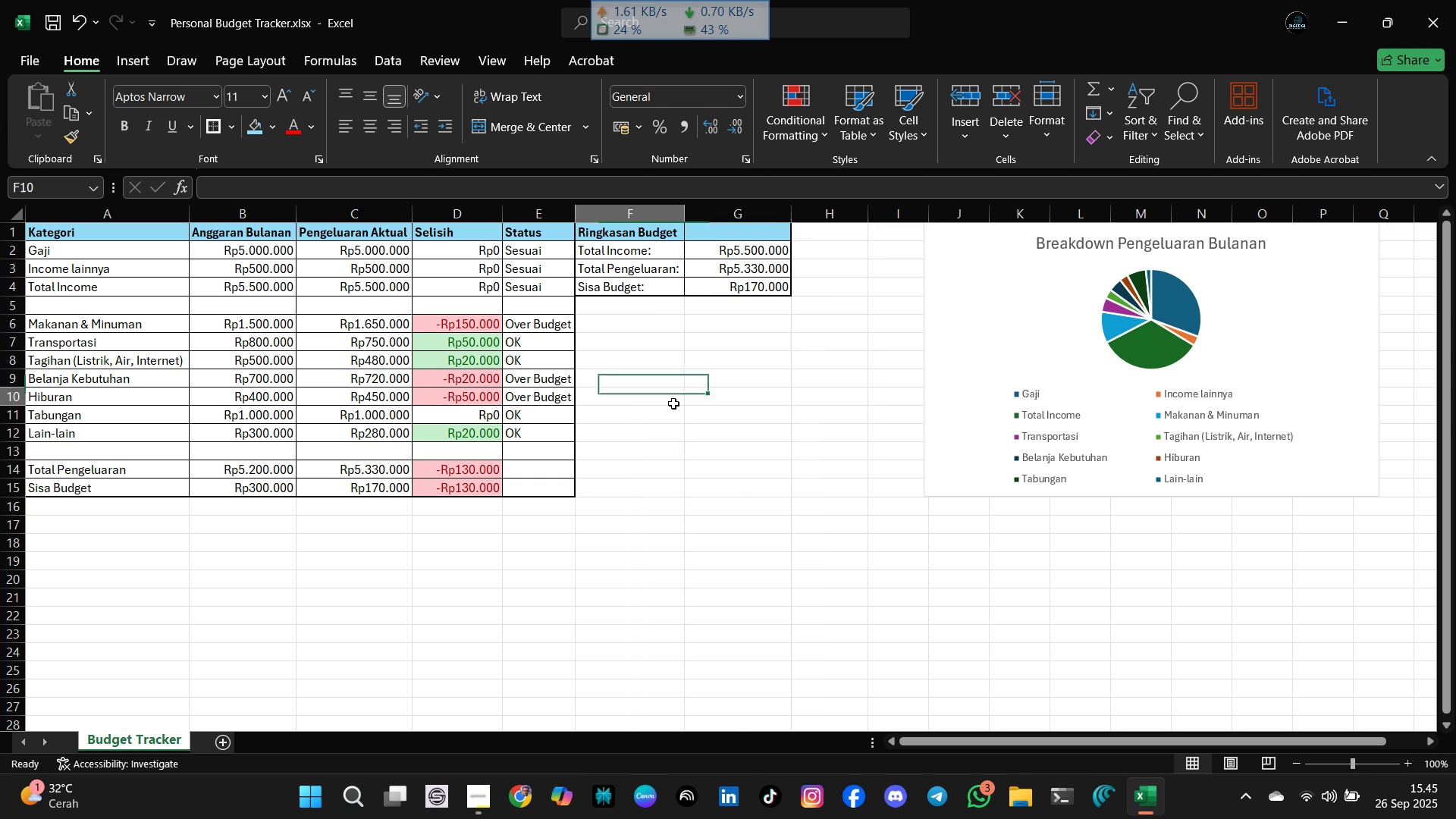 
left_click([673, 403])
 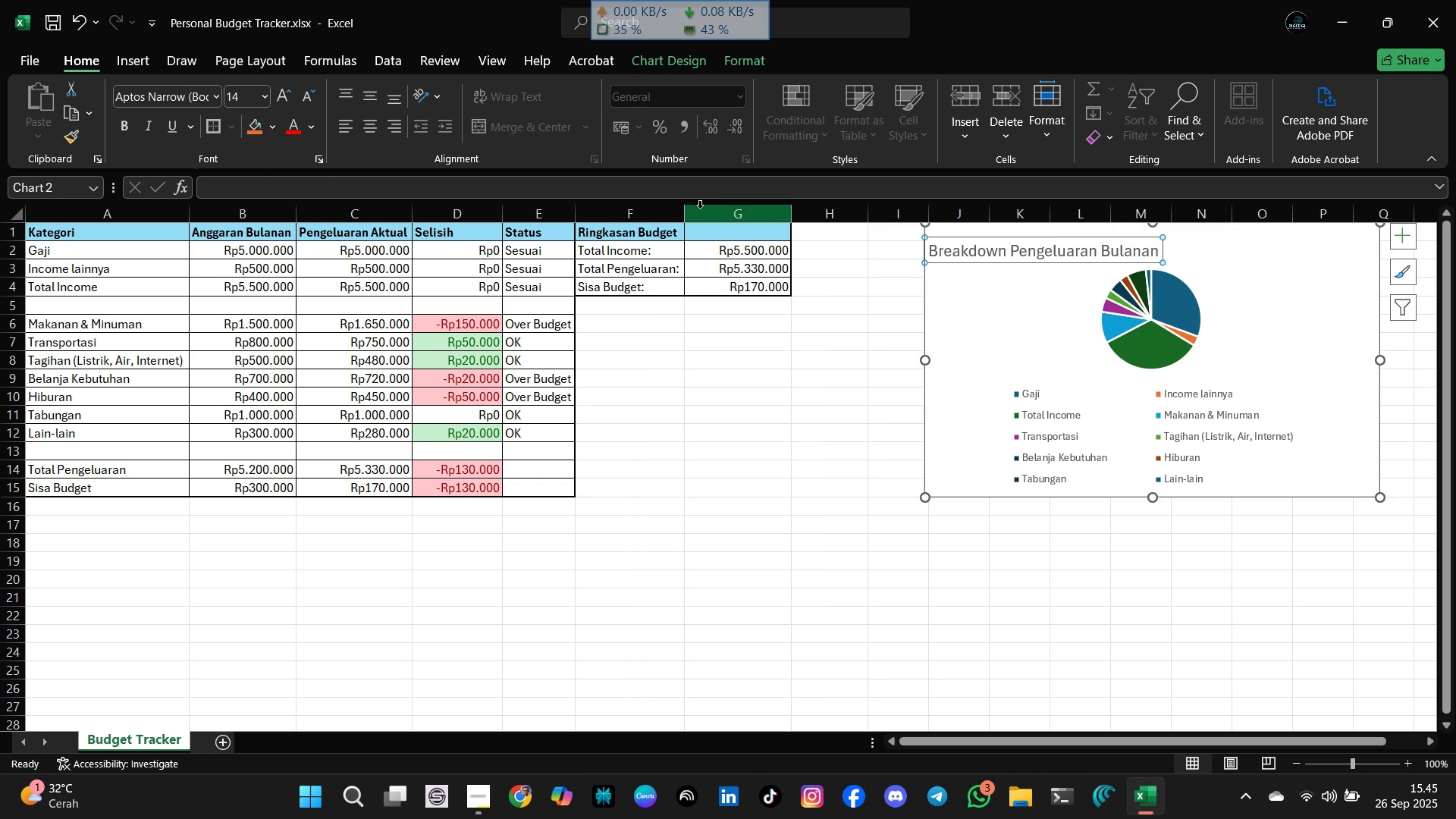 
wait(7.18)
 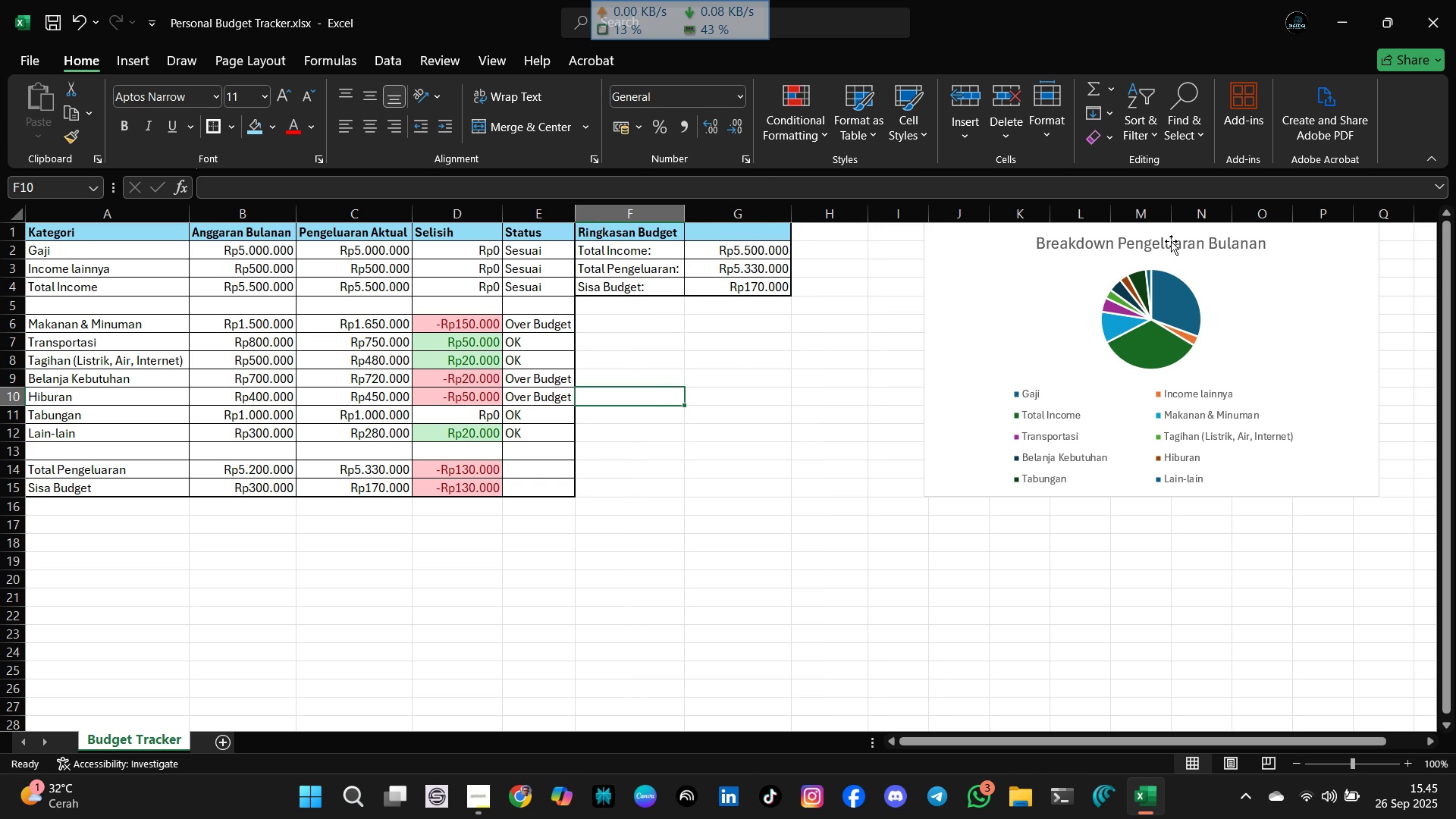 
left_click([85, 24])
 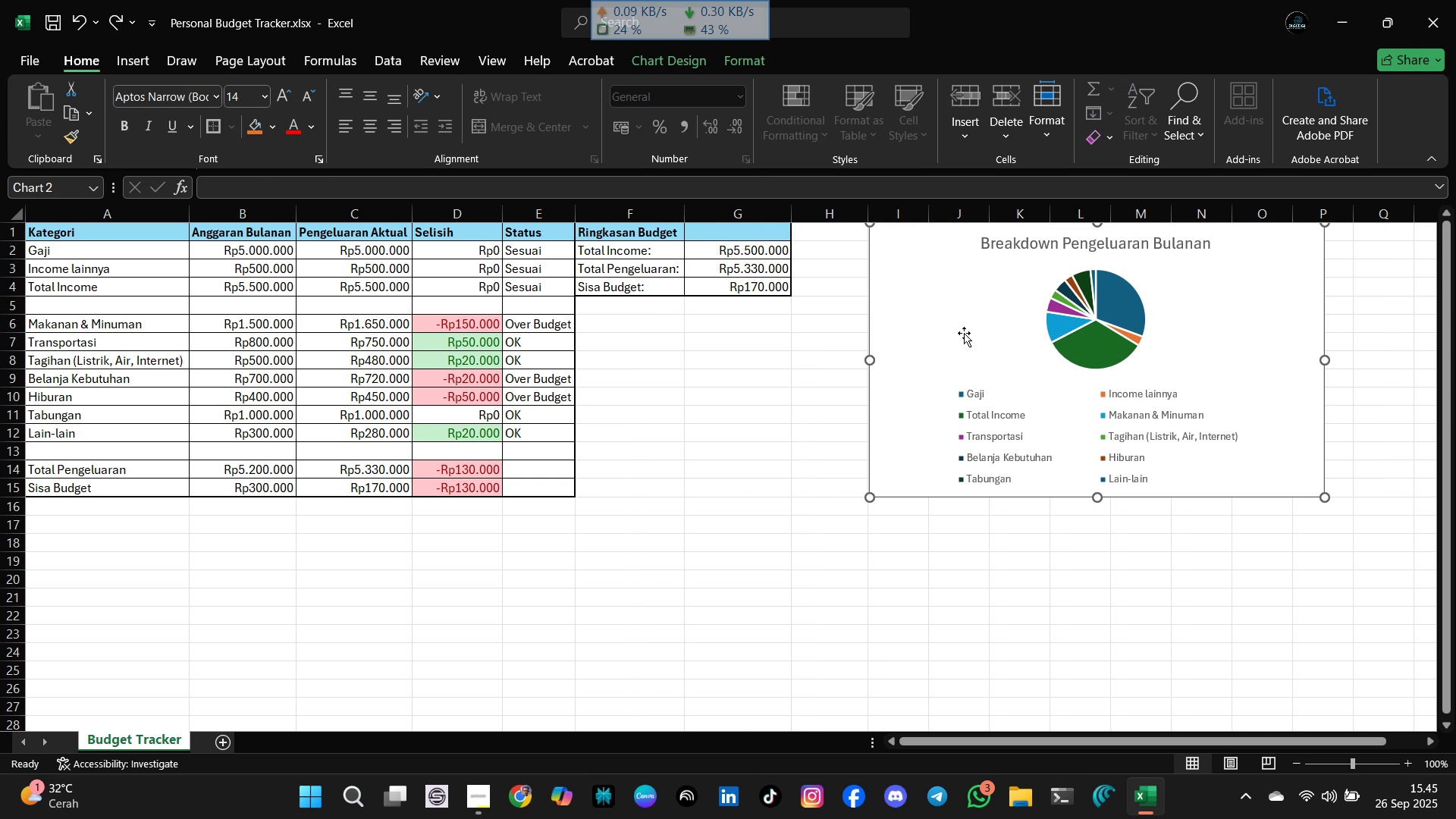 
left_click([736, 560])
 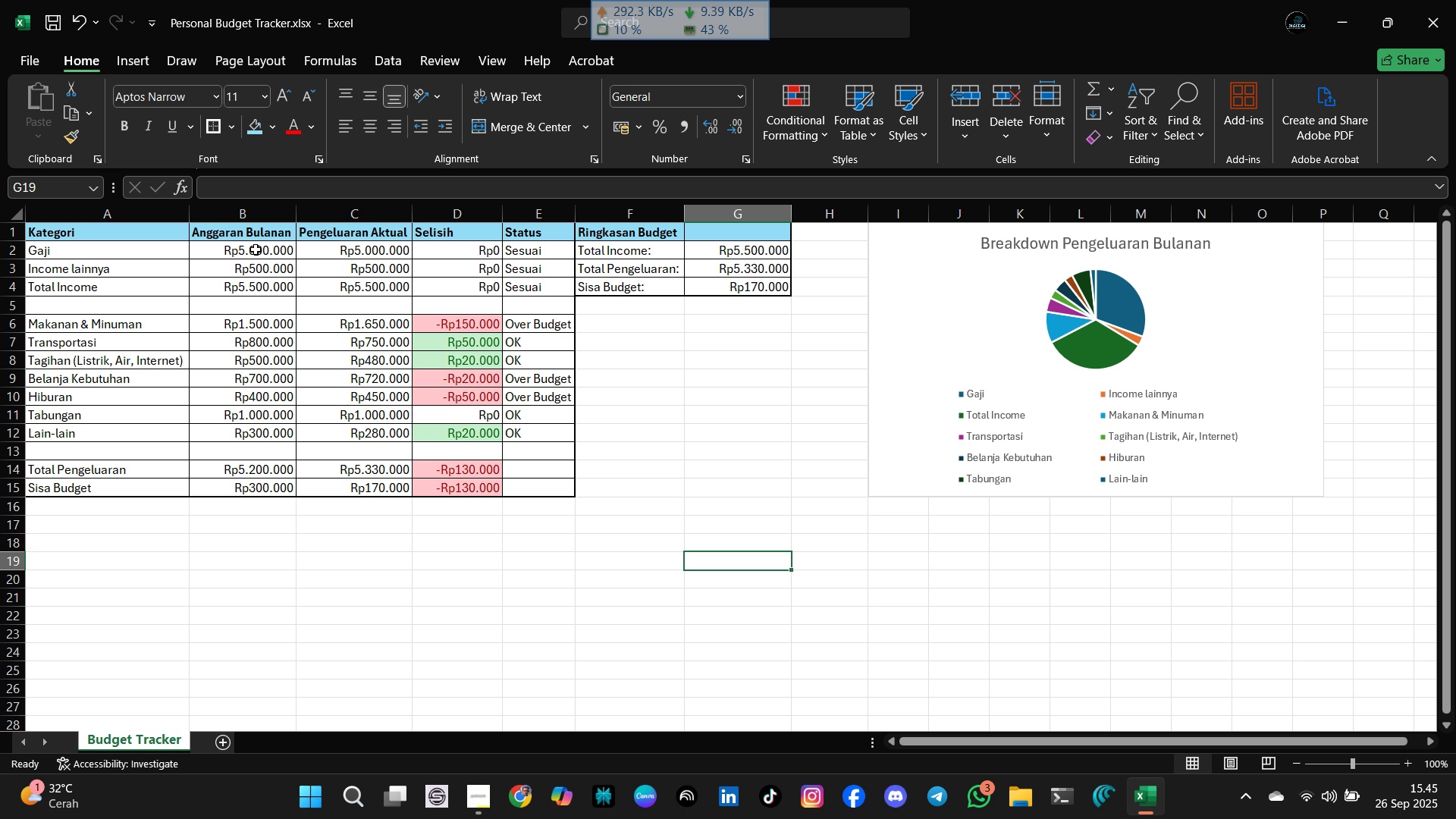 
wait(7.98)
 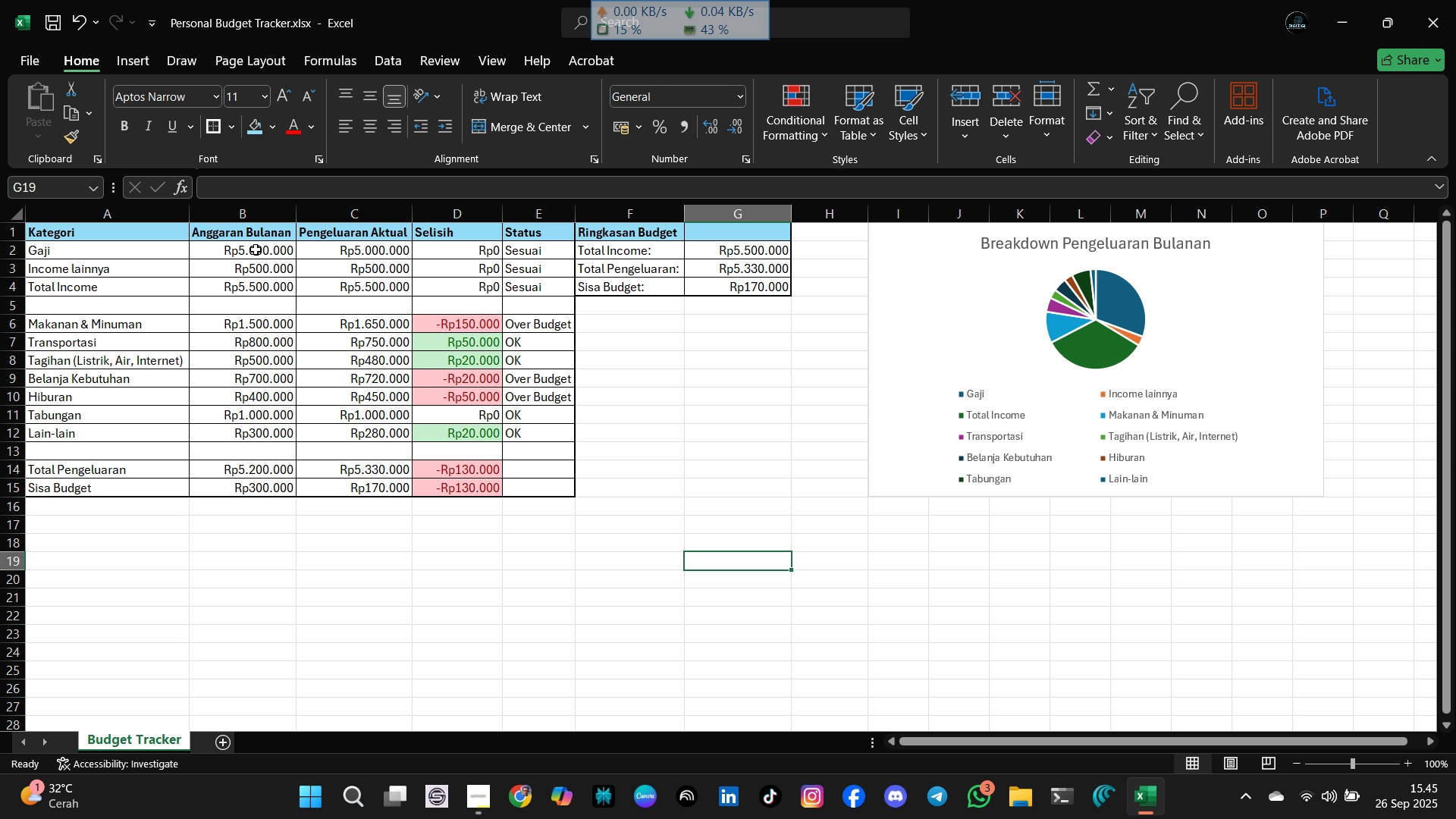 
left_click([259, 256])
 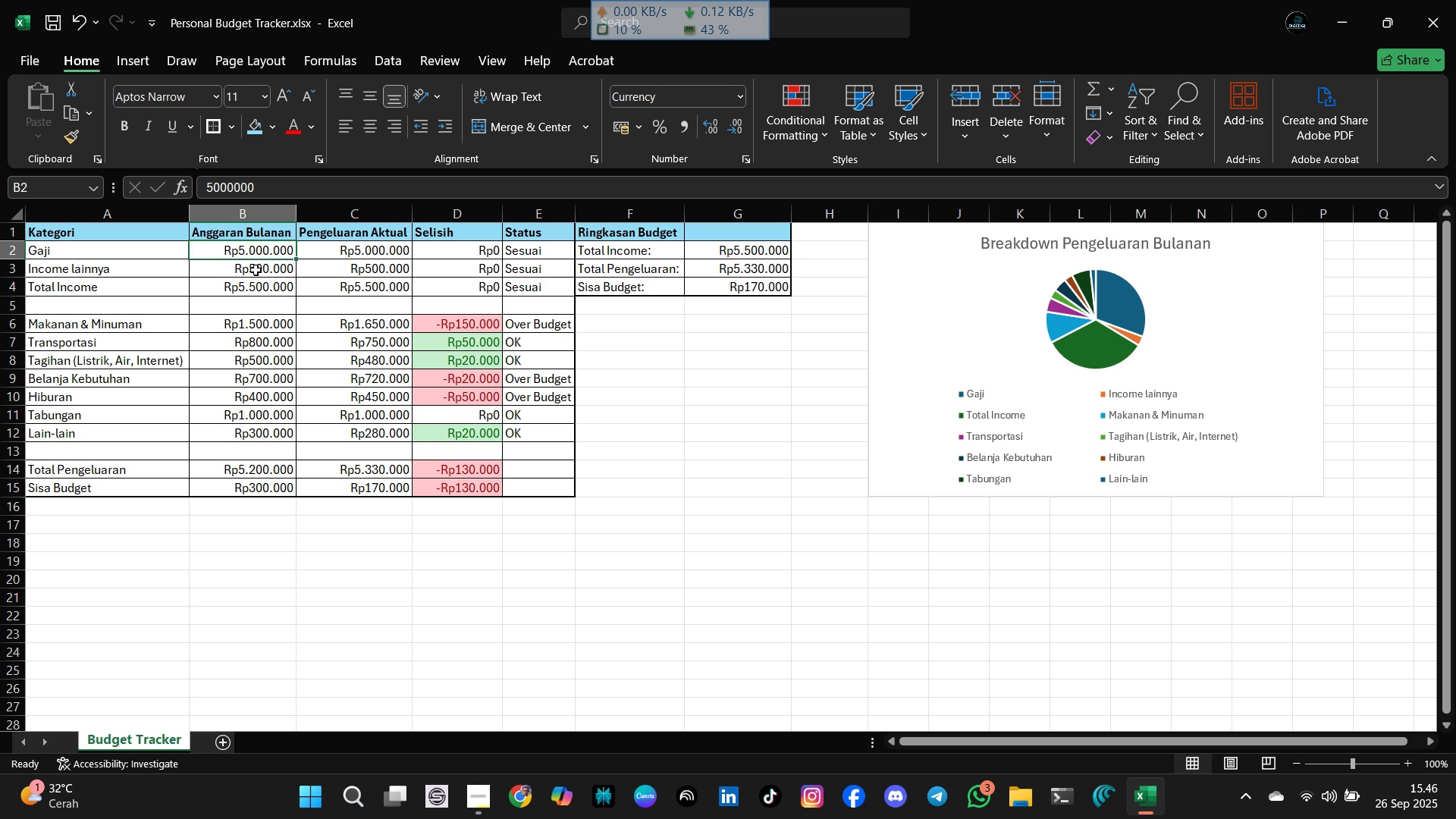 
wait(8.77)
 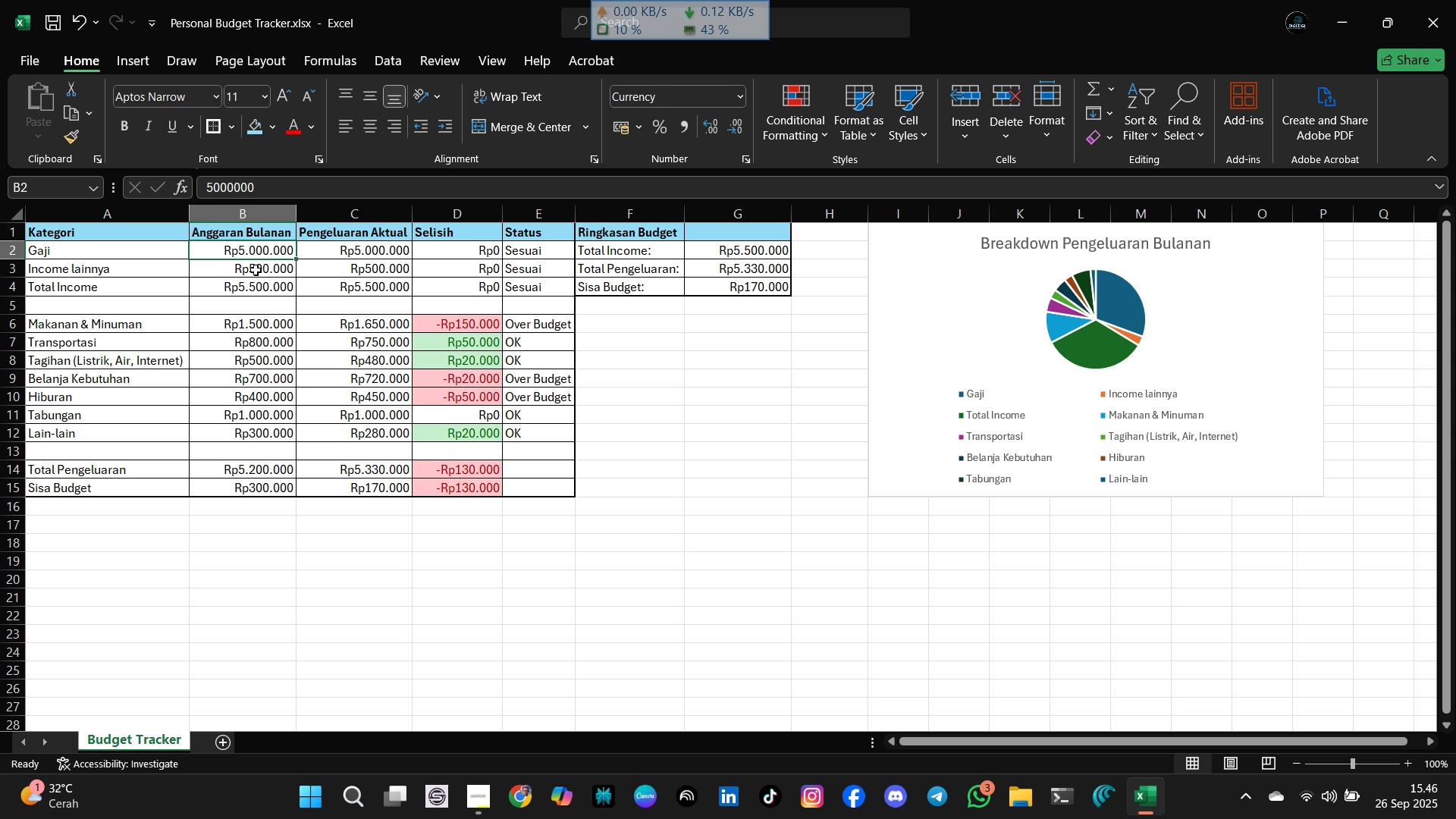 
left_click([262, 327])
 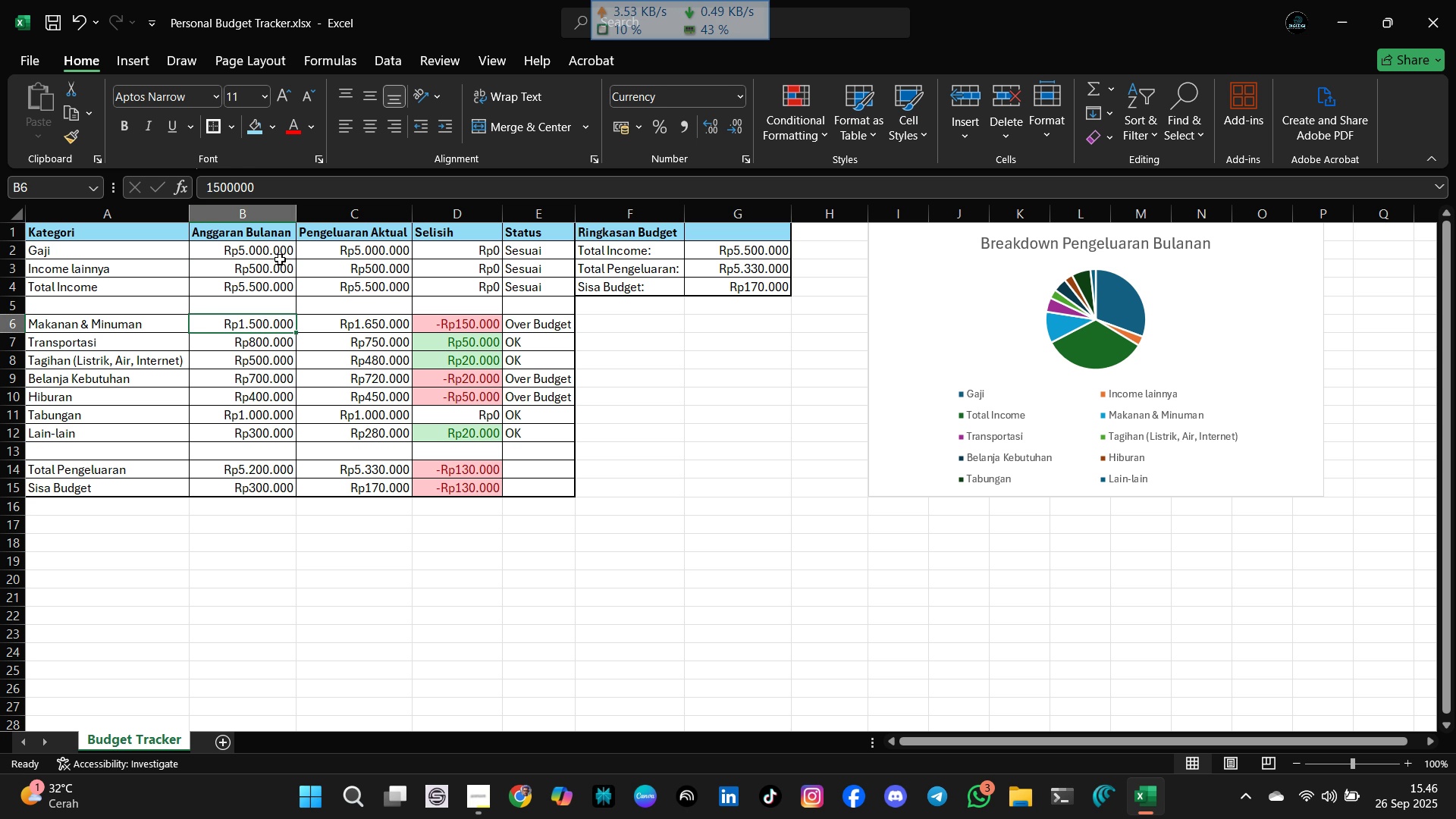 
type(1300000)
 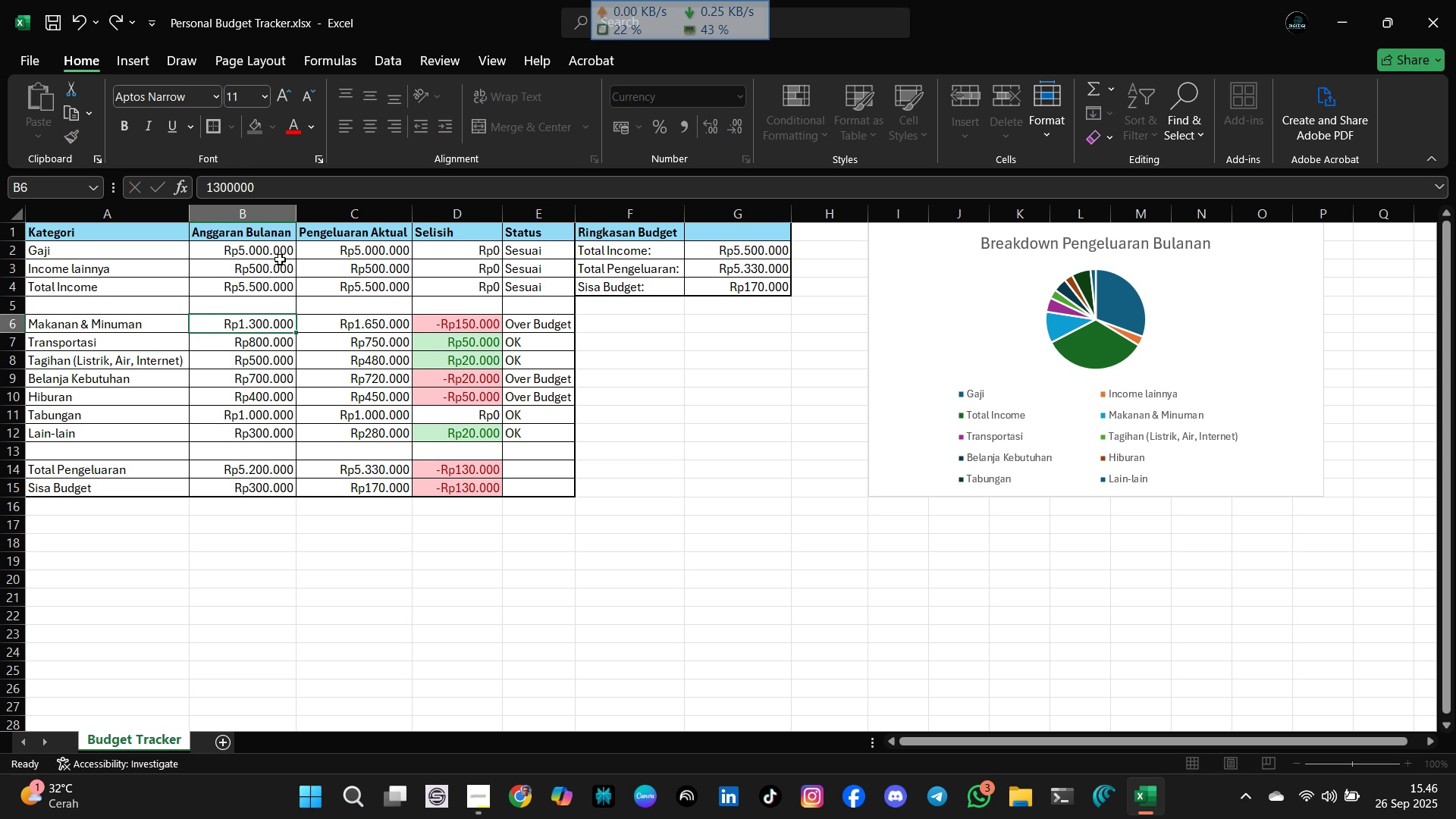 
key(Enter)
 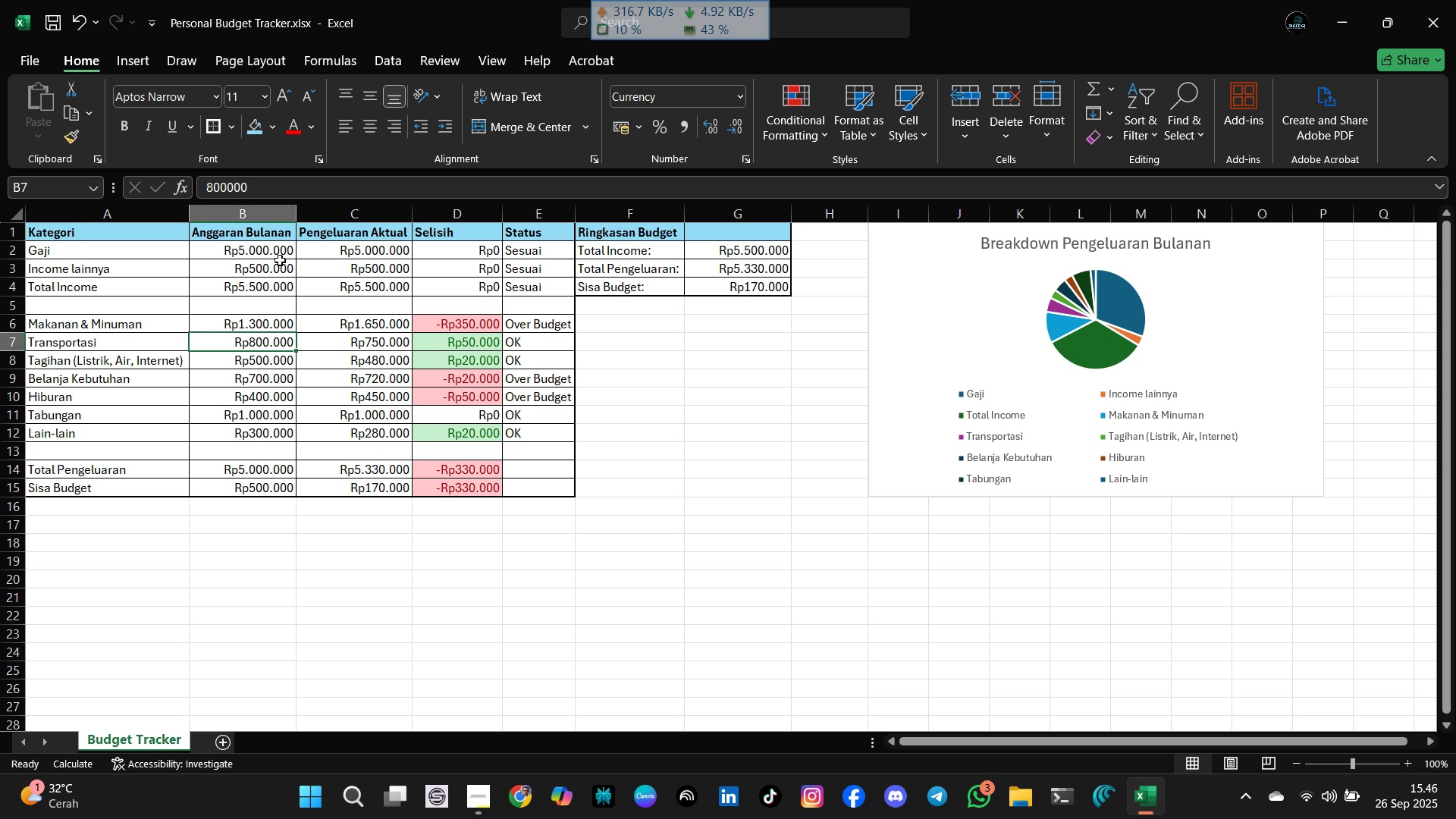 
wait(5.8)
 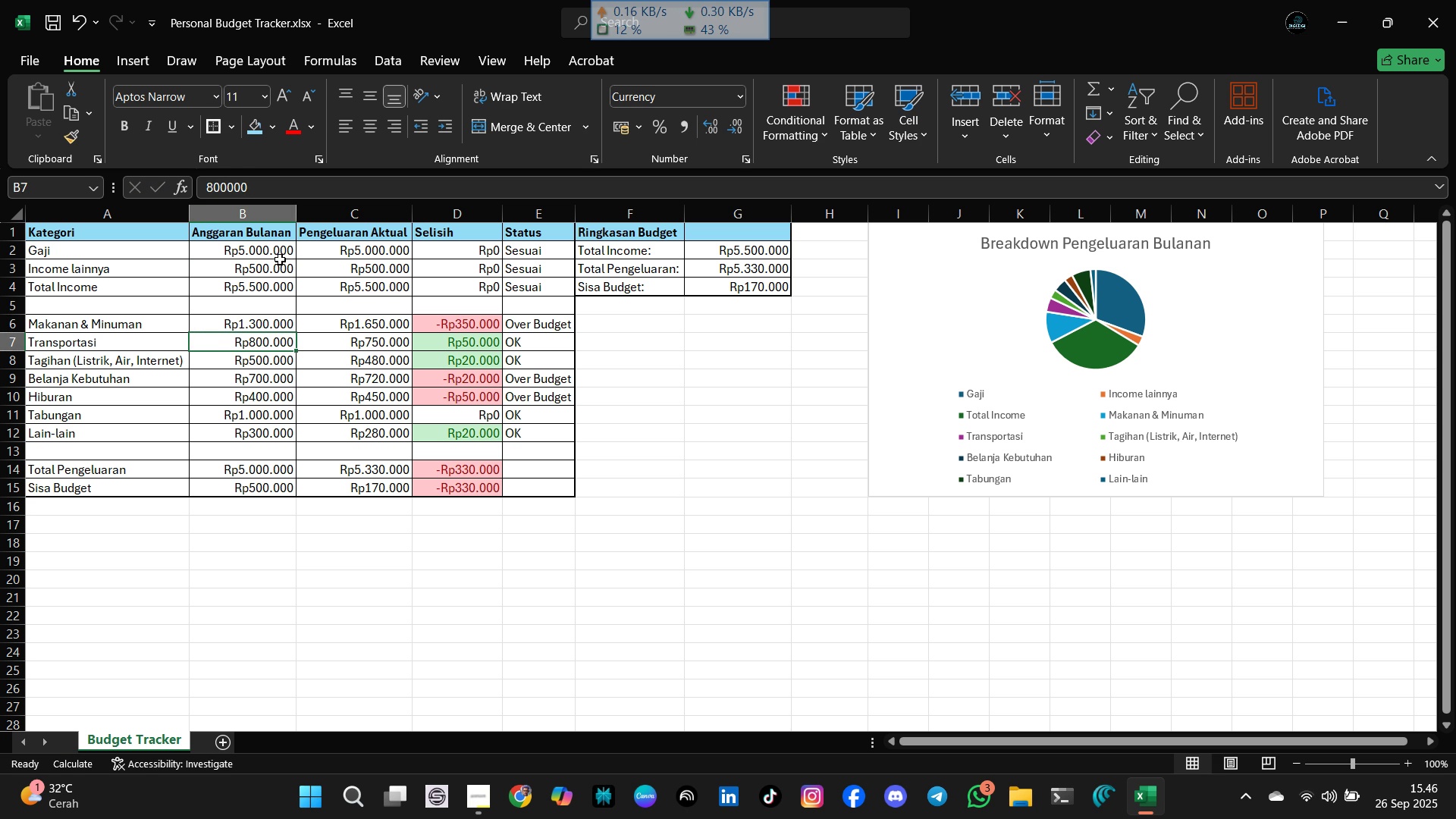 
left_click([274, 323])
 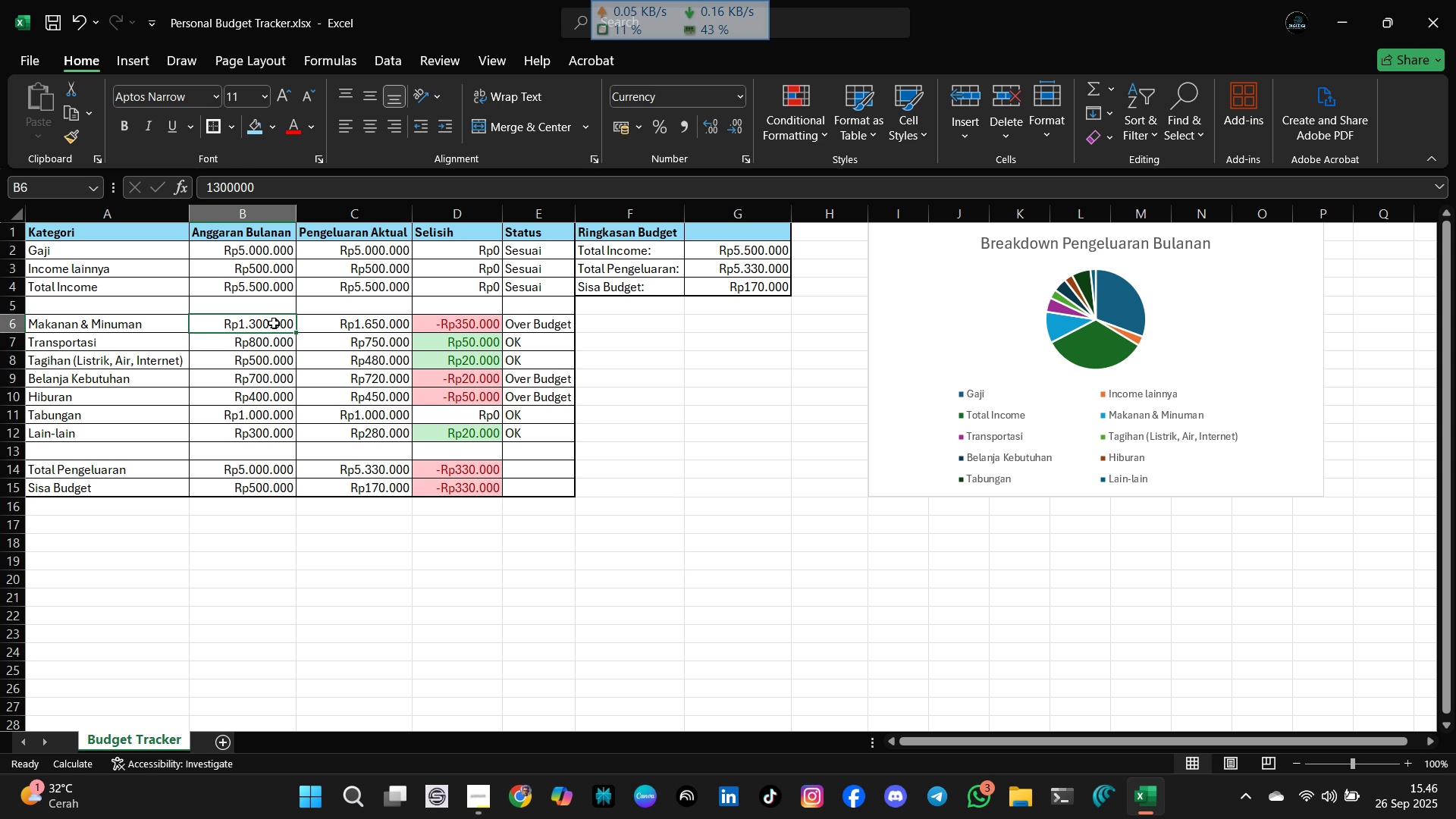 
type(17--)
key(Backspace)
key(Backspace)
type(00000)
 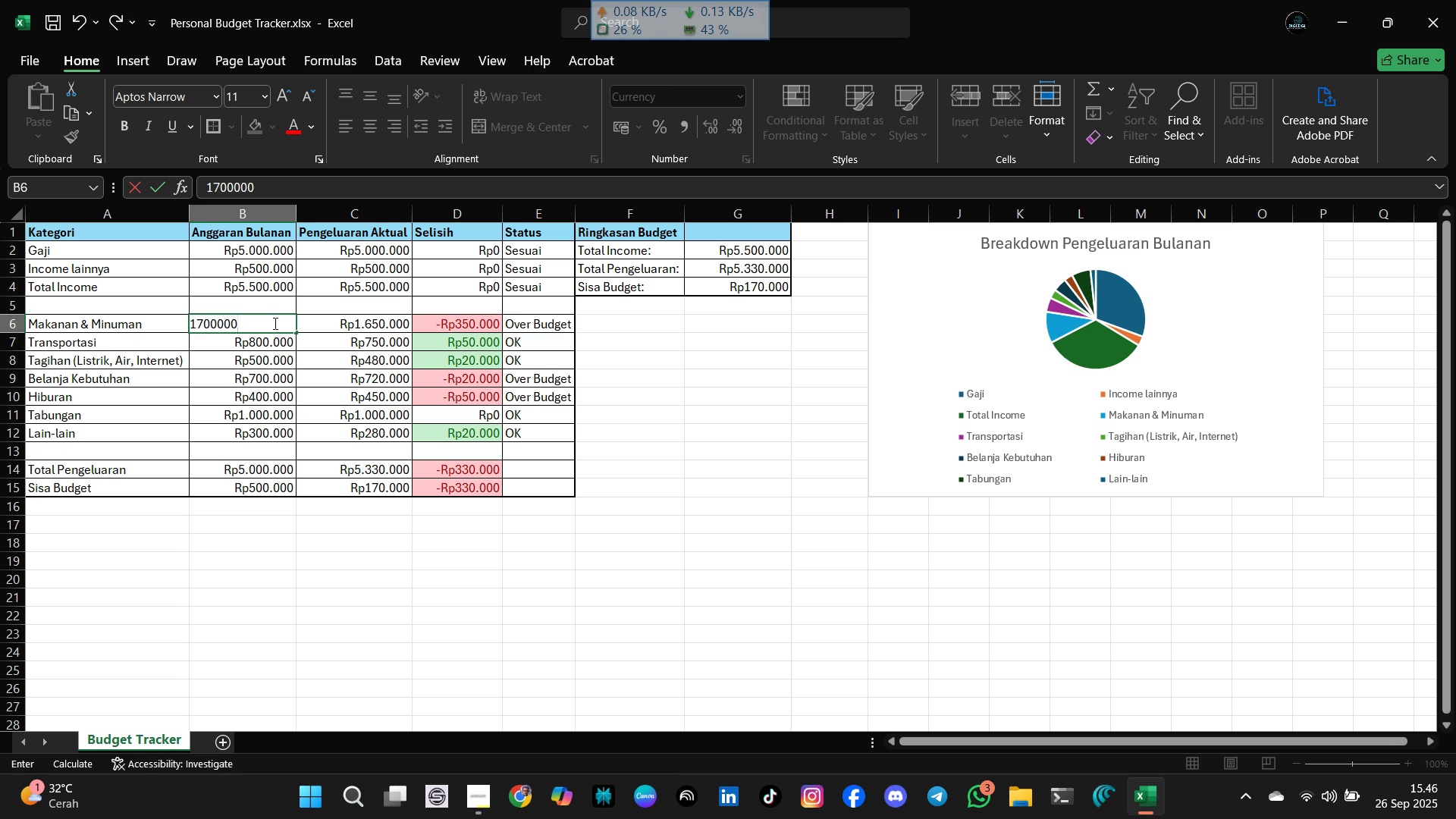 
key(Enter)
 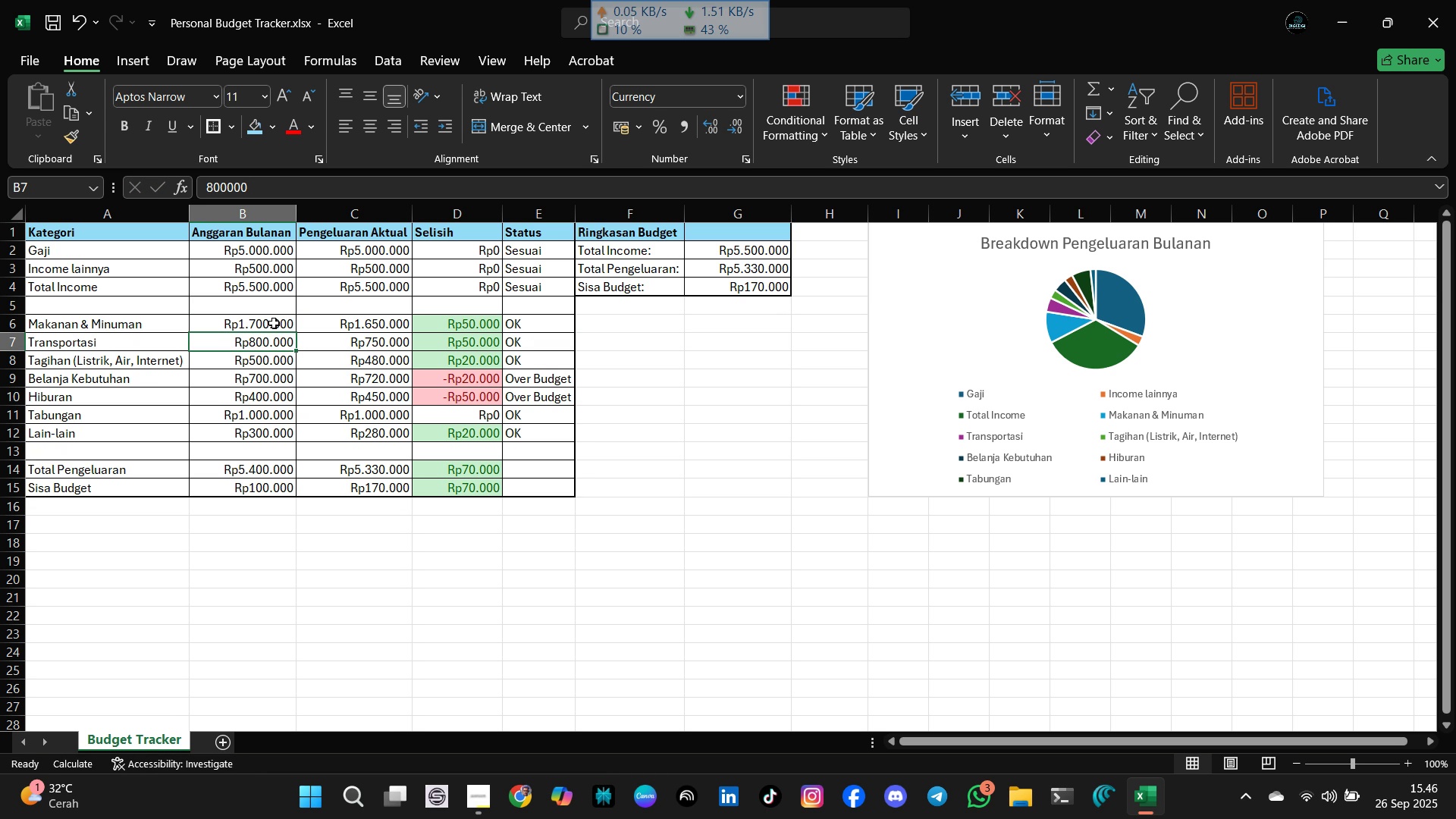 
wait(8.69)
 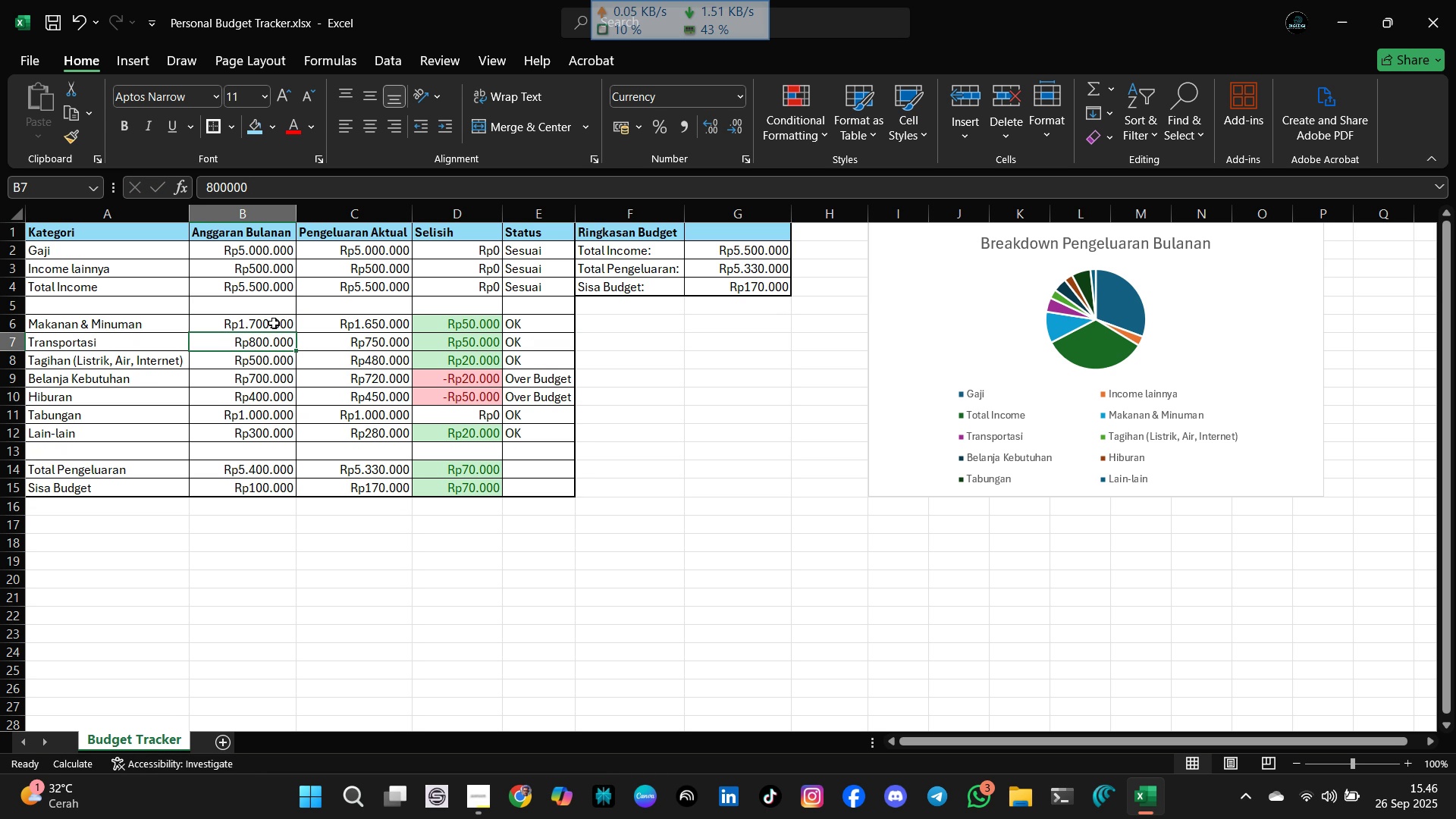 
left_click([257, 383])
 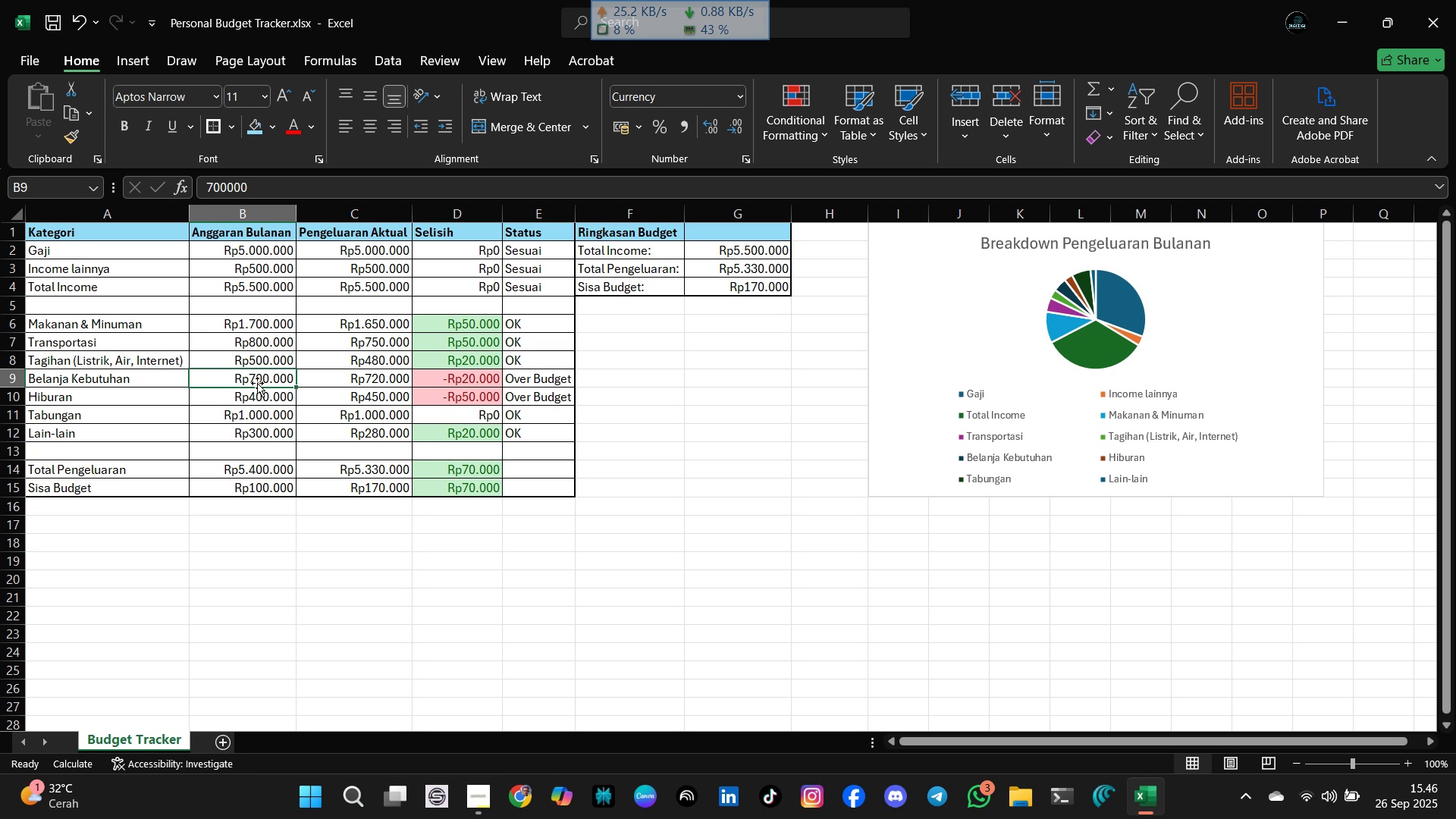 
type(750000)
 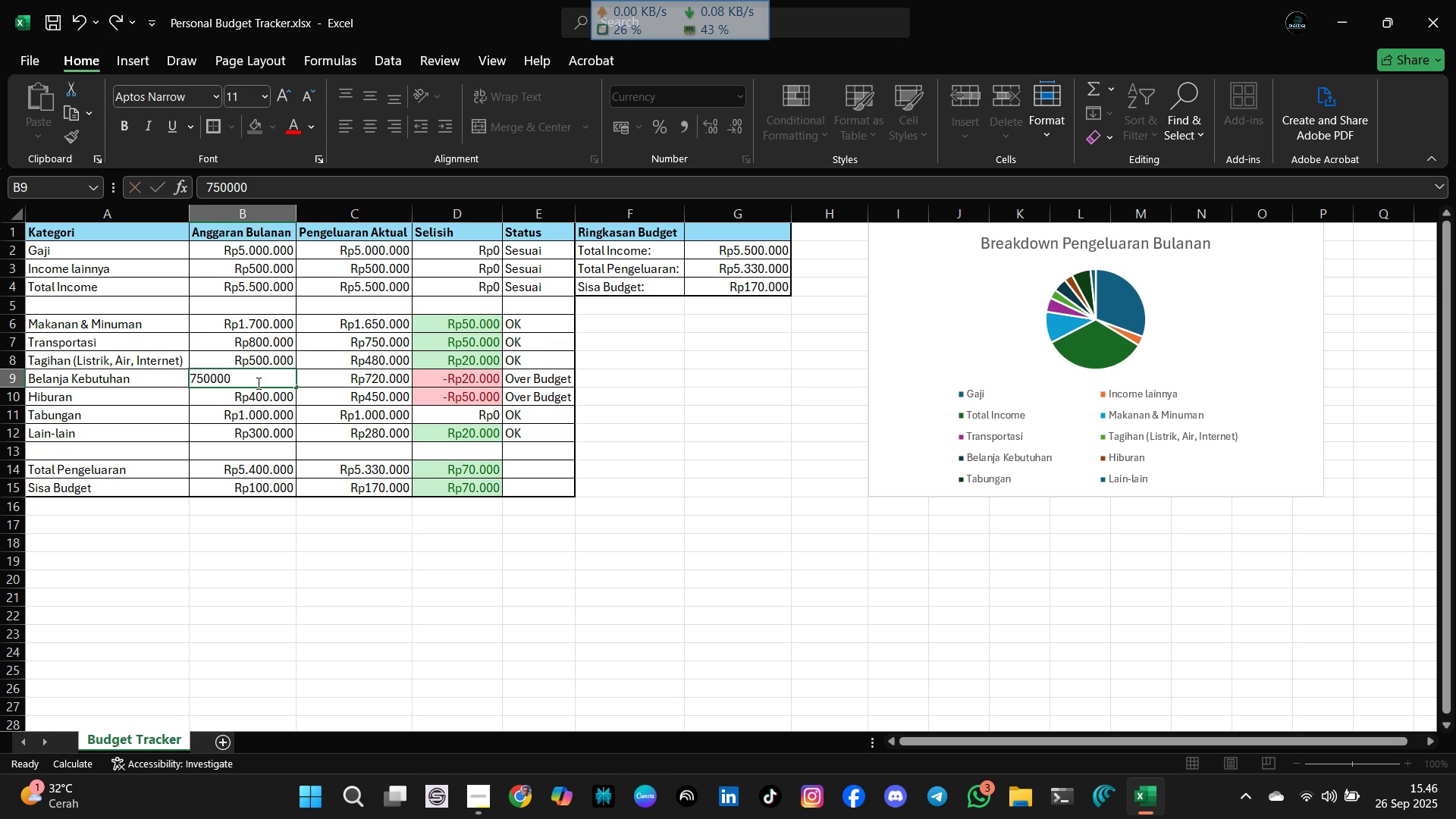 
key(Enter)
 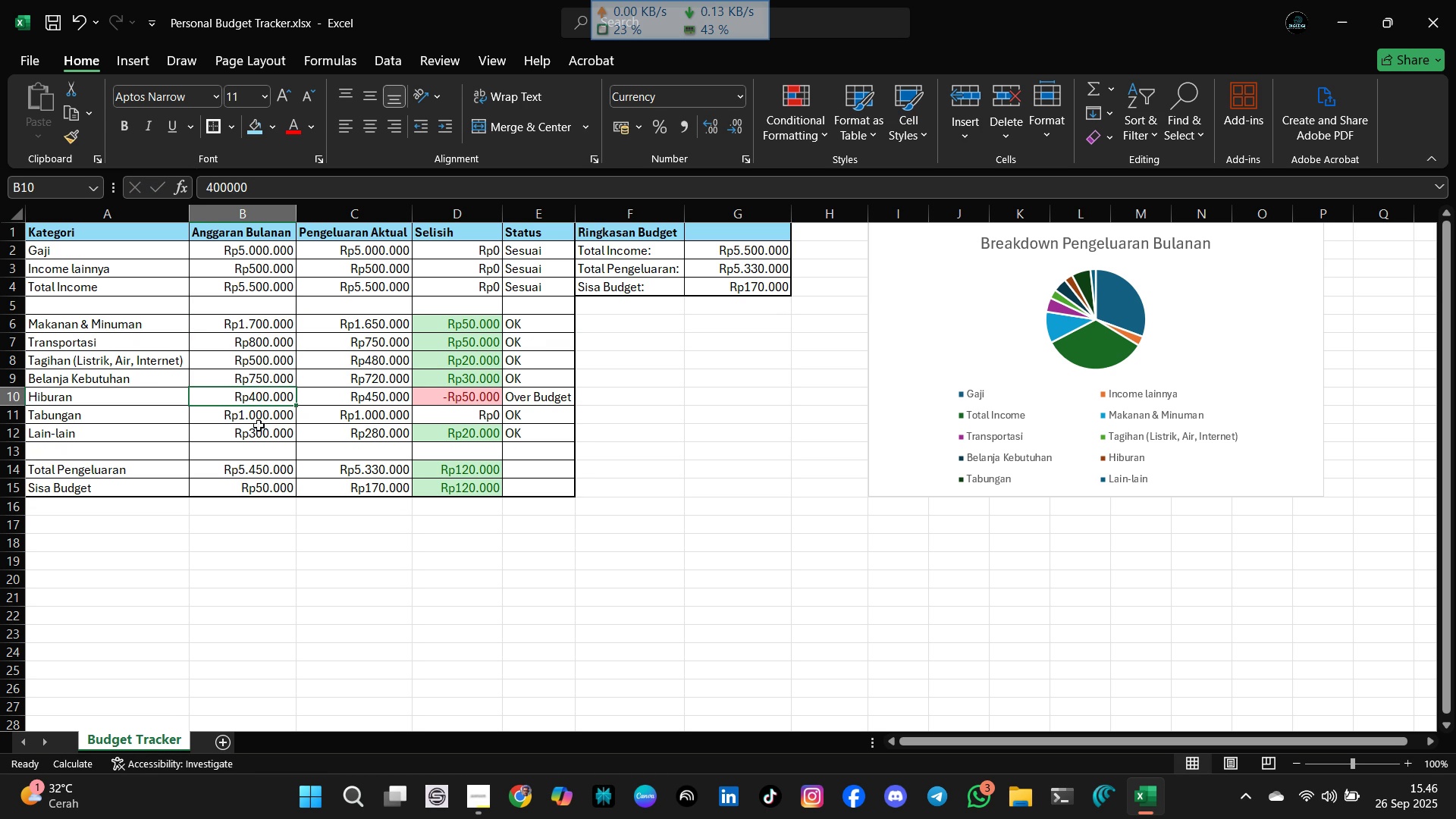 
left_click([256, 396])
 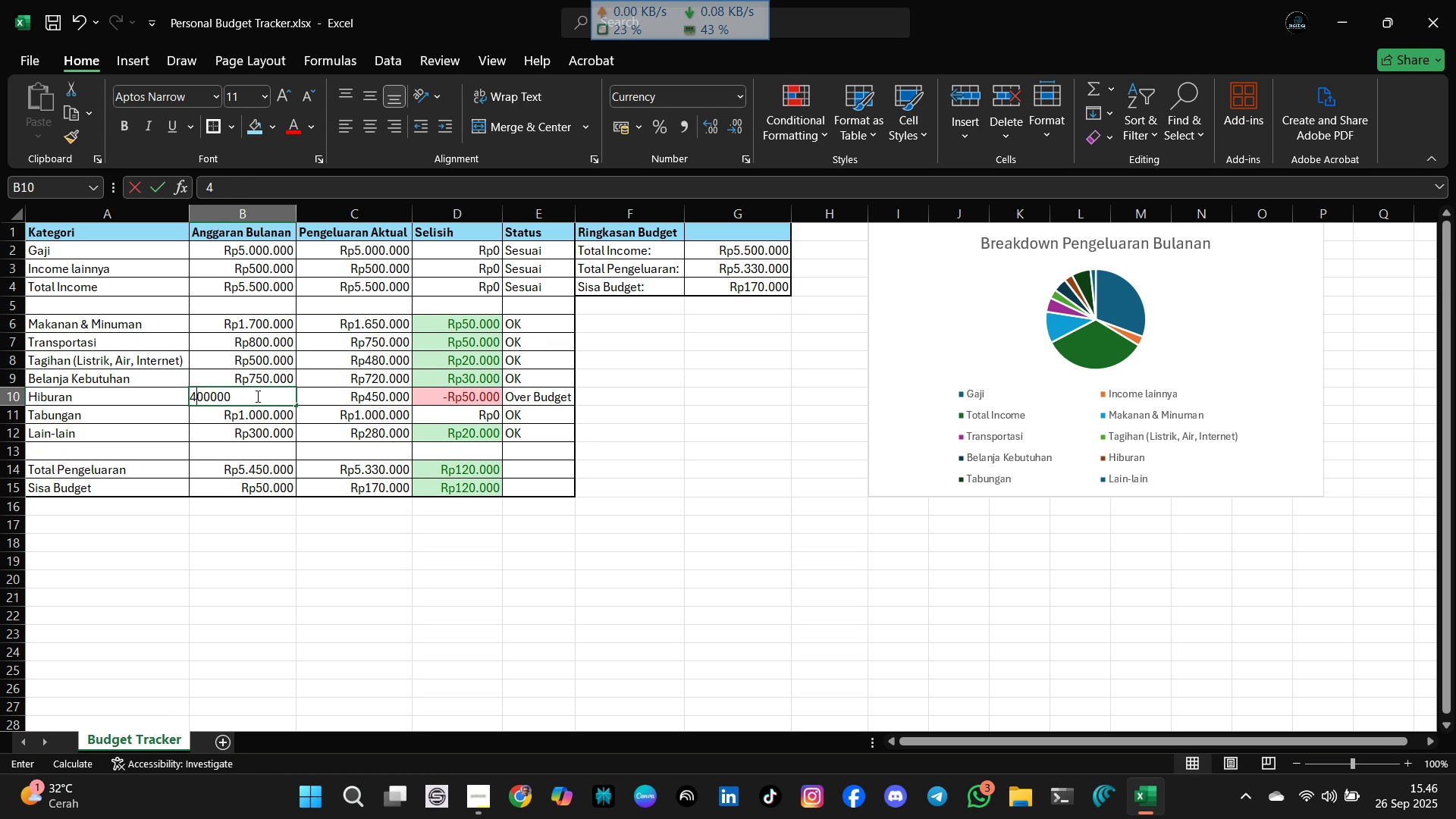 
type(450000)
 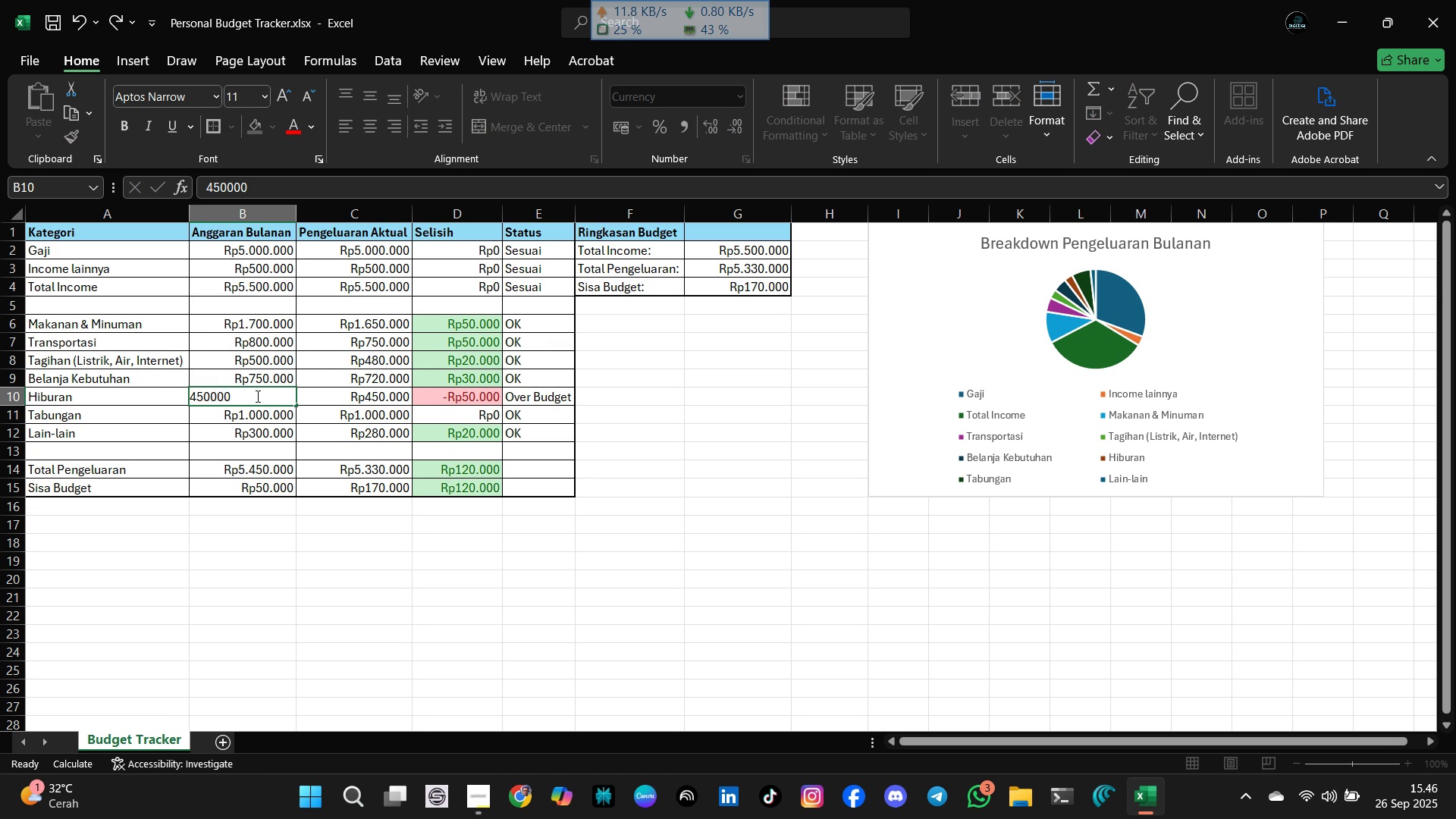 
key(Enter)
 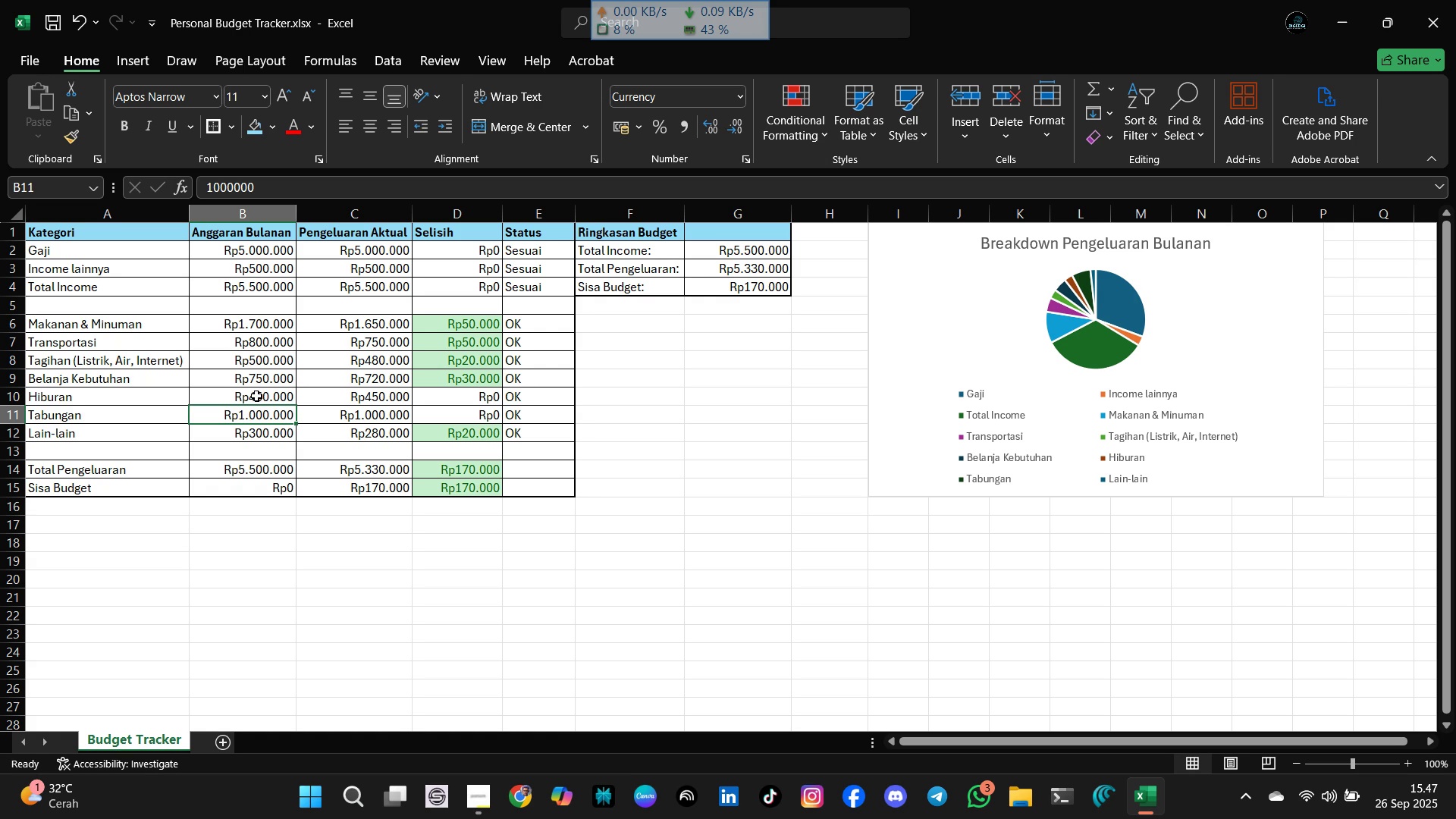 
wait(31.85)
 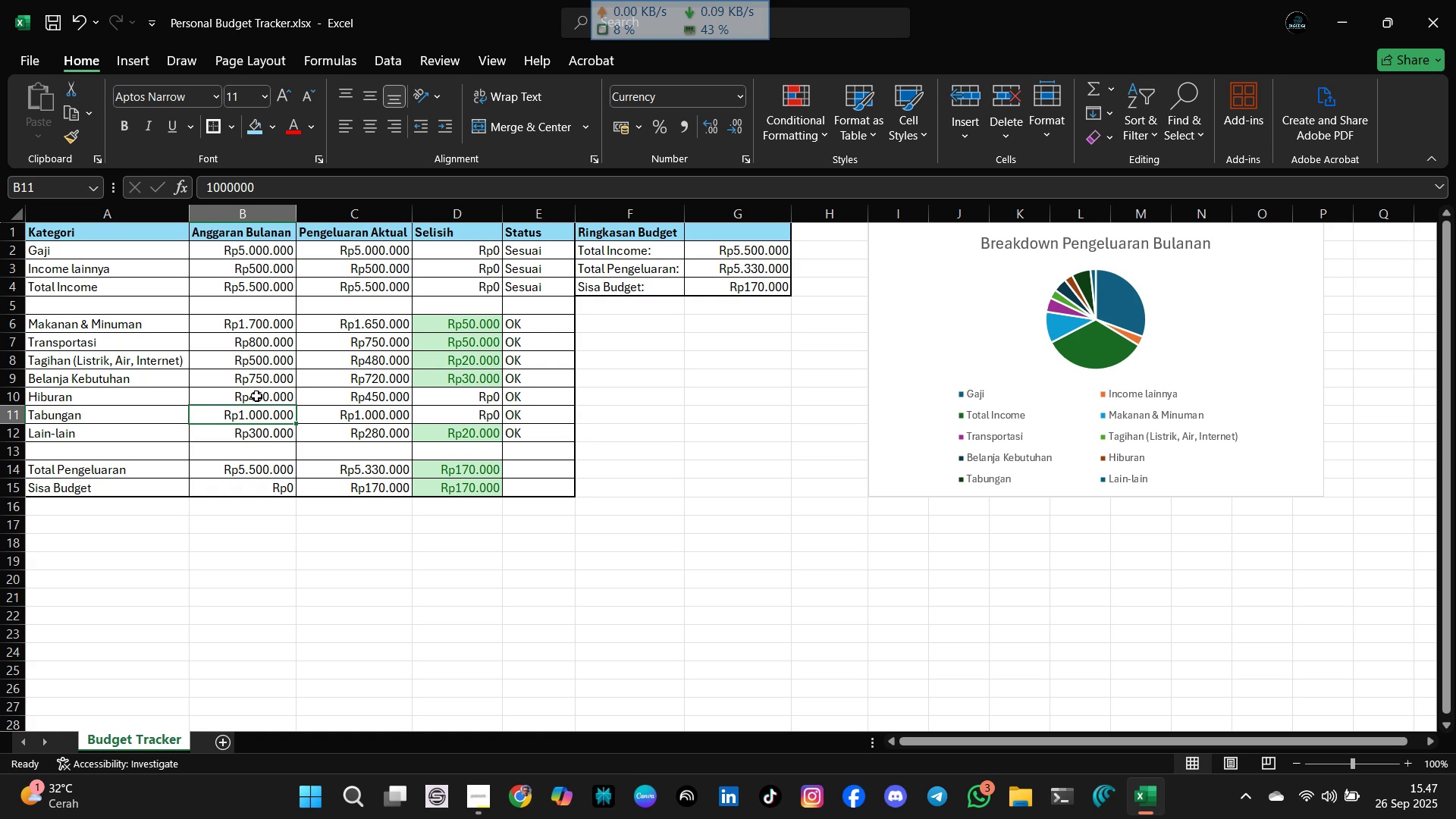 
left_click([256, 322])
 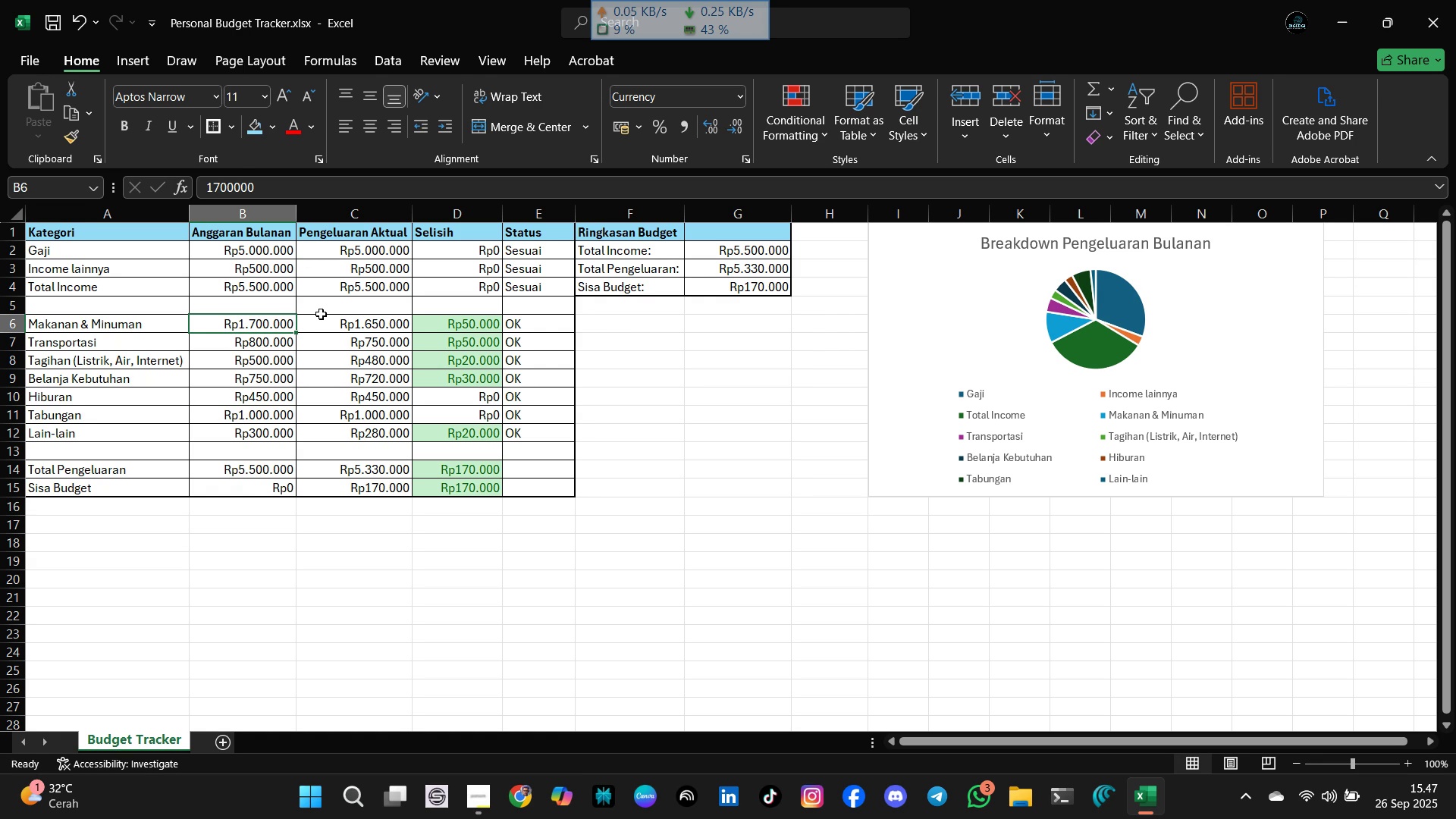 
type(1600000)
 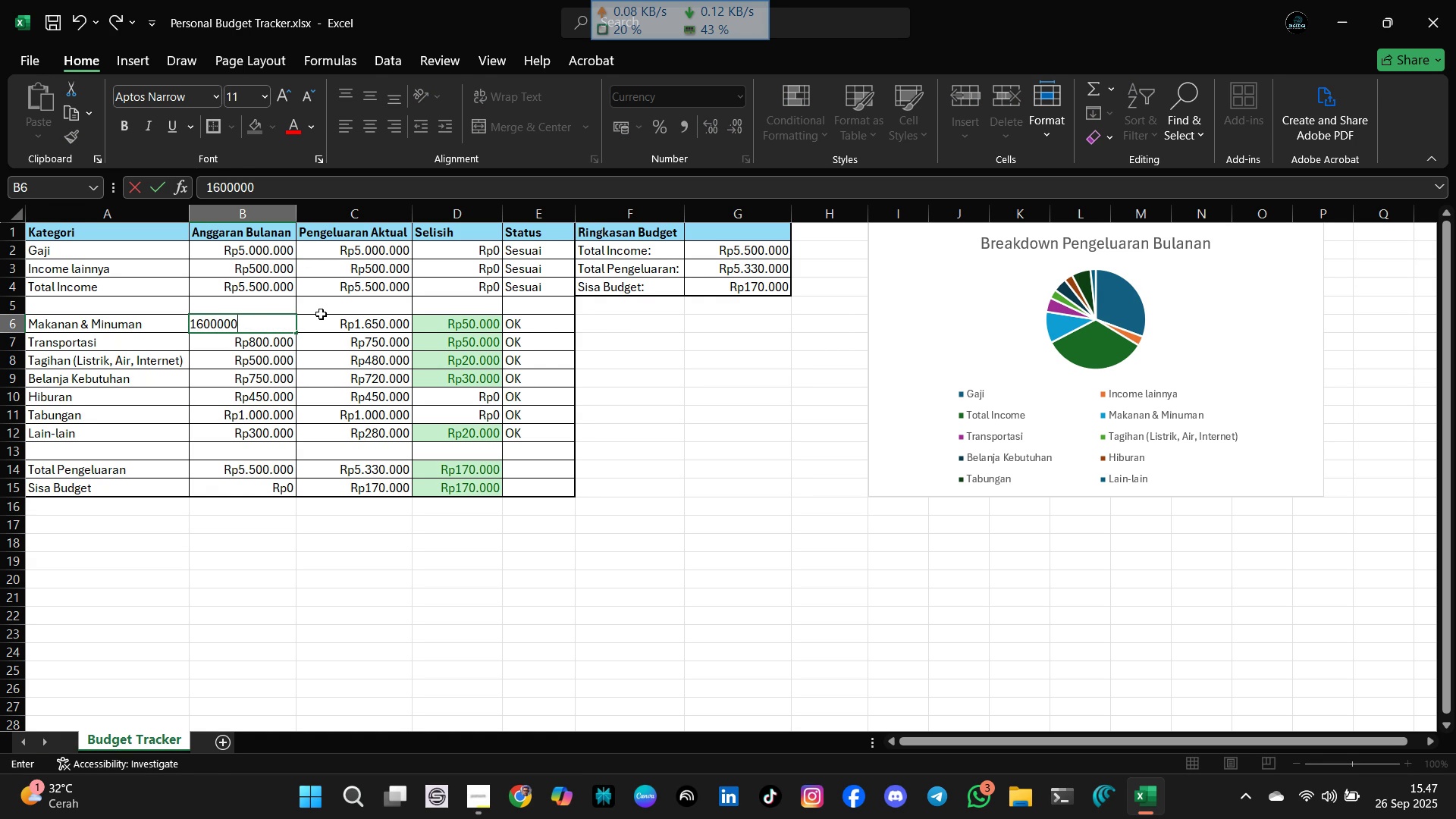 
key(Enter)
 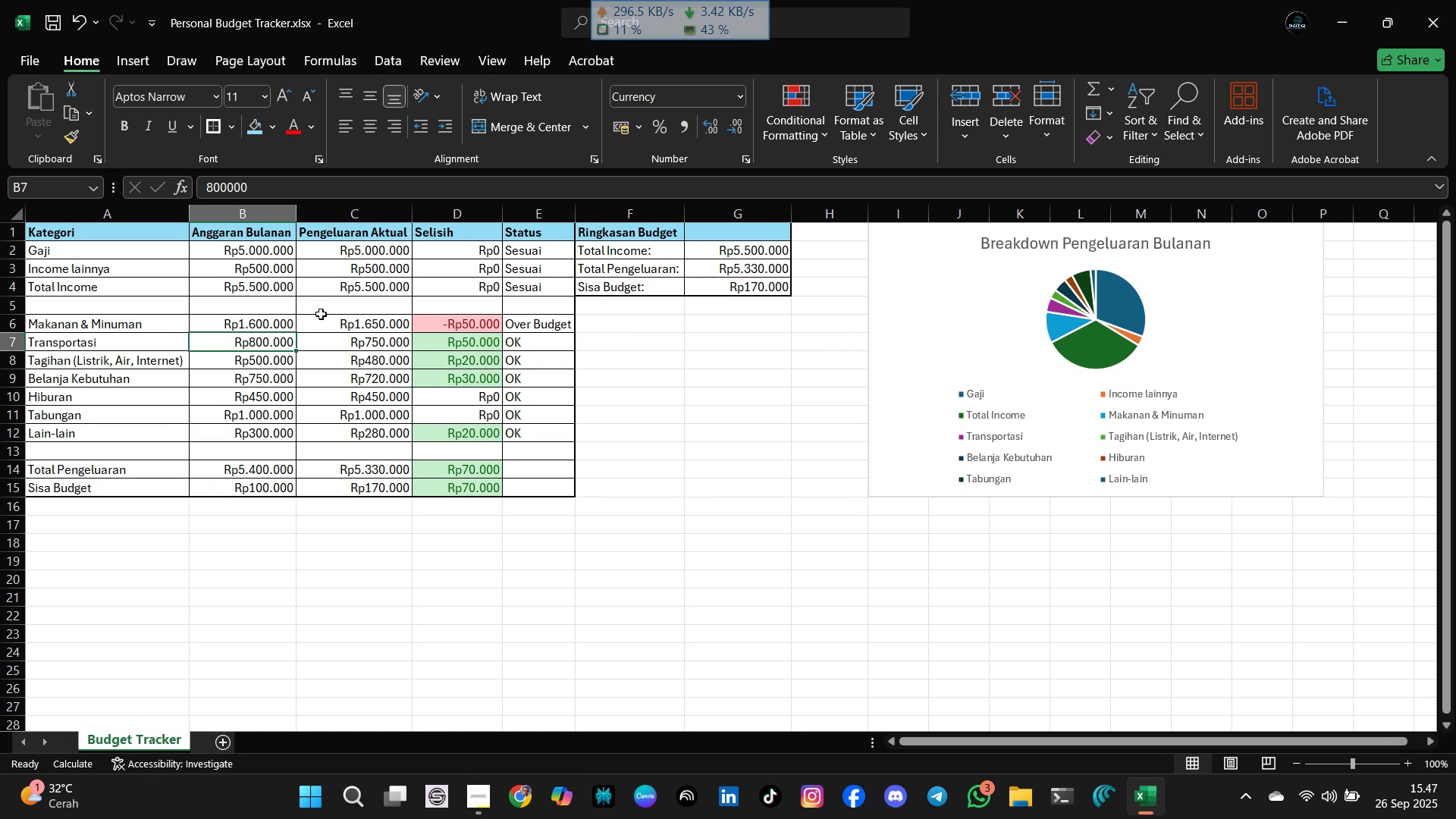 
wait(10.15)
 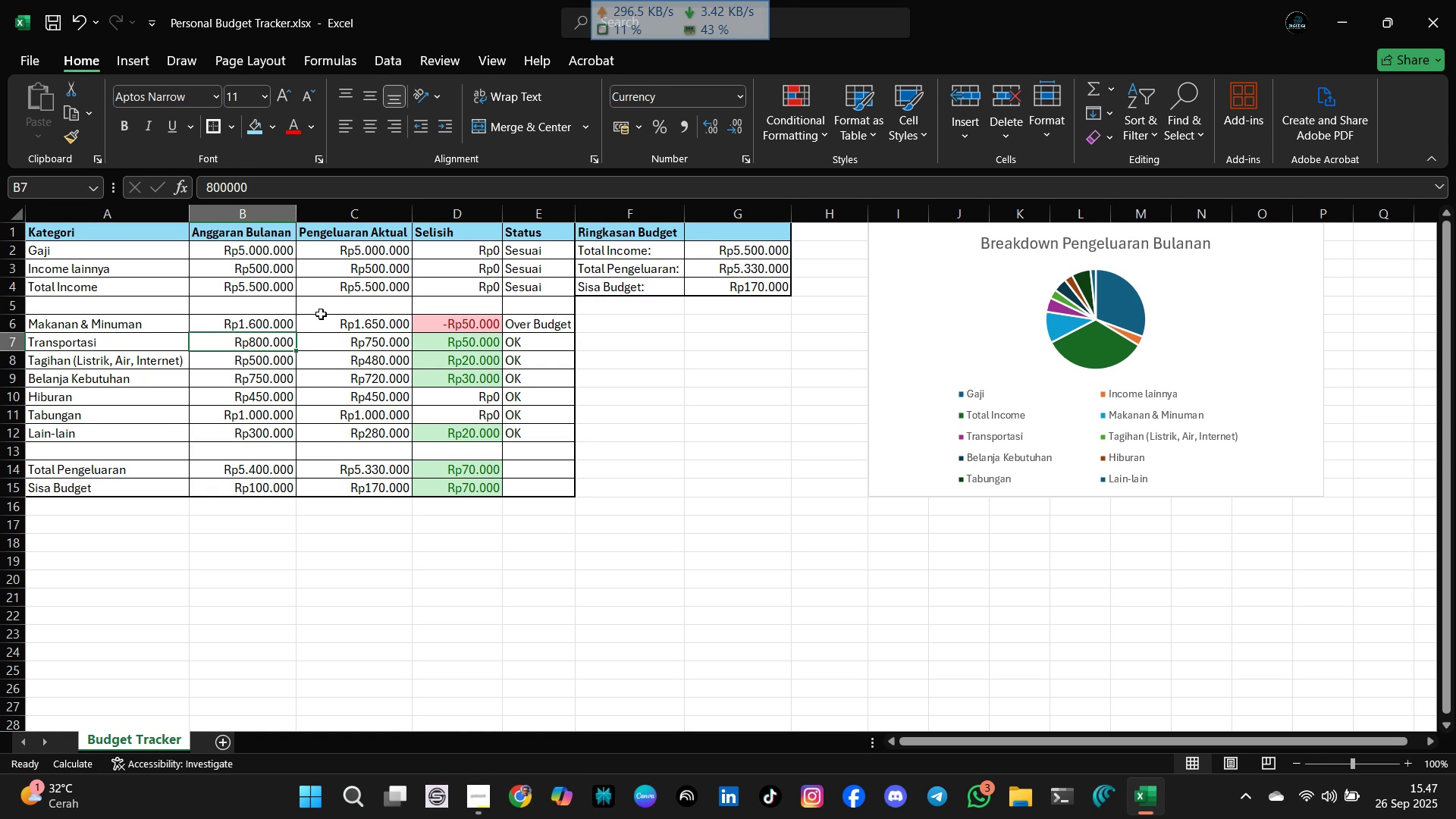 
left_click([273, 324])
 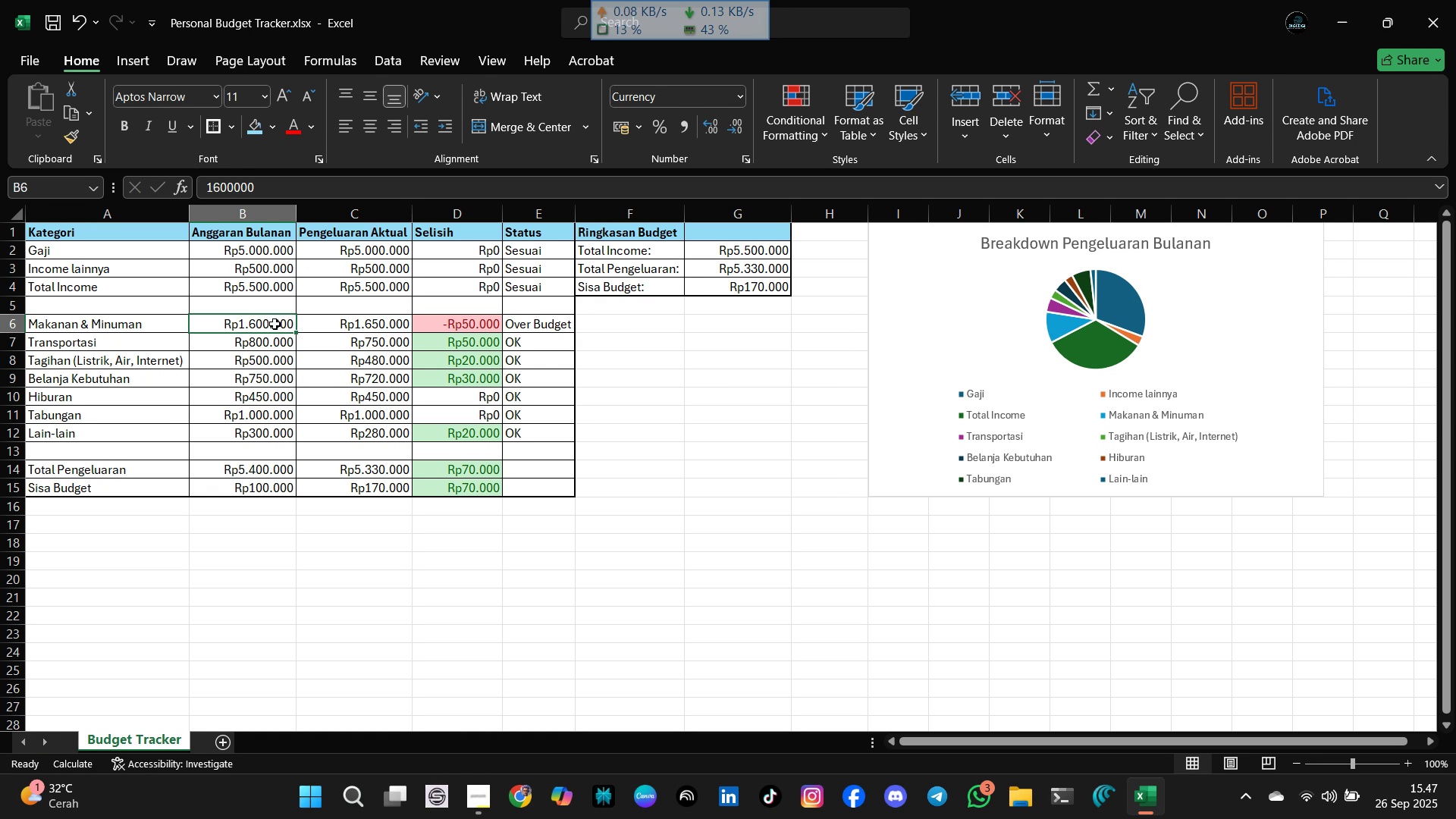 
left_click([80, 23])
 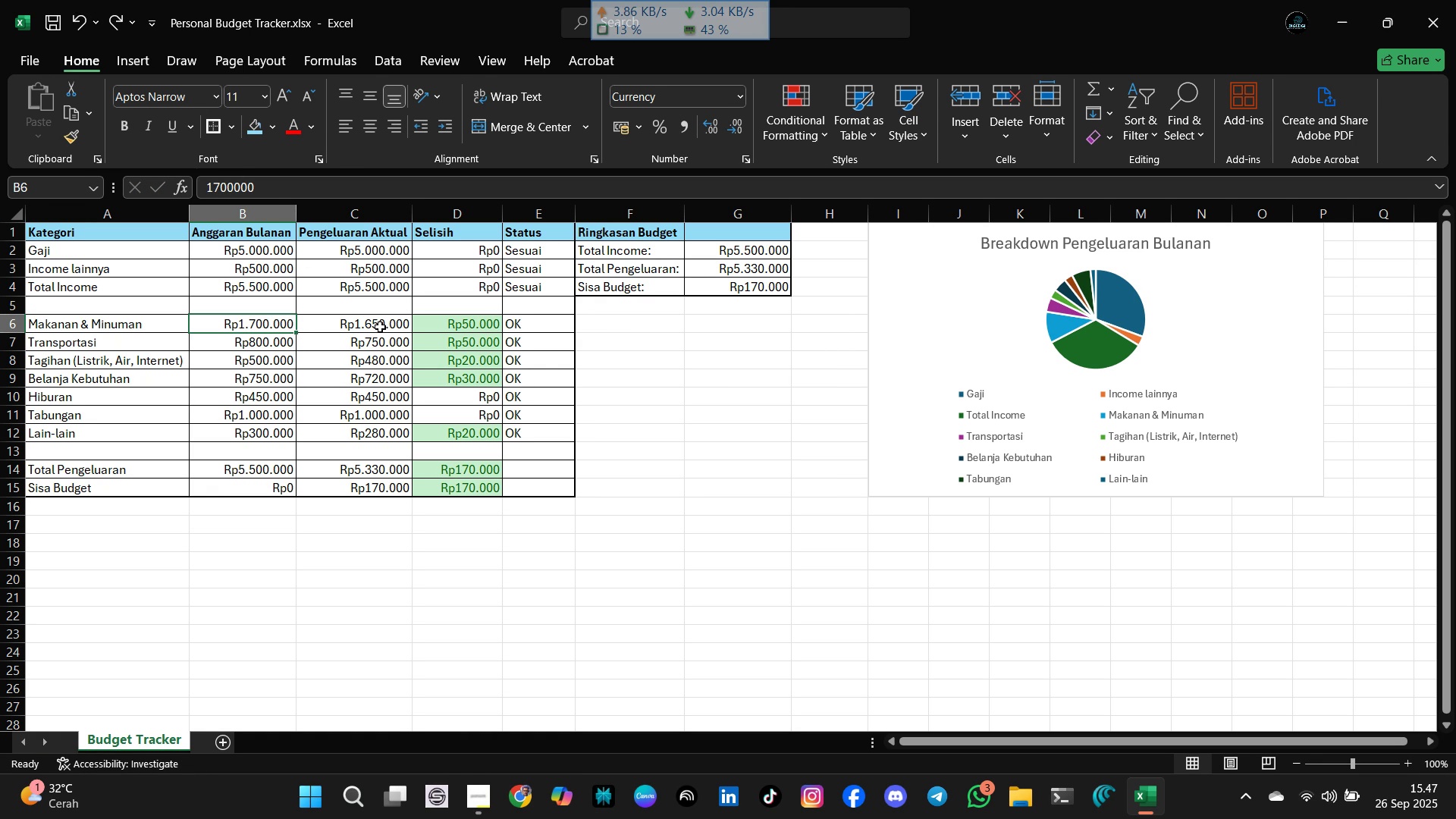 
left_click([379, 326])
 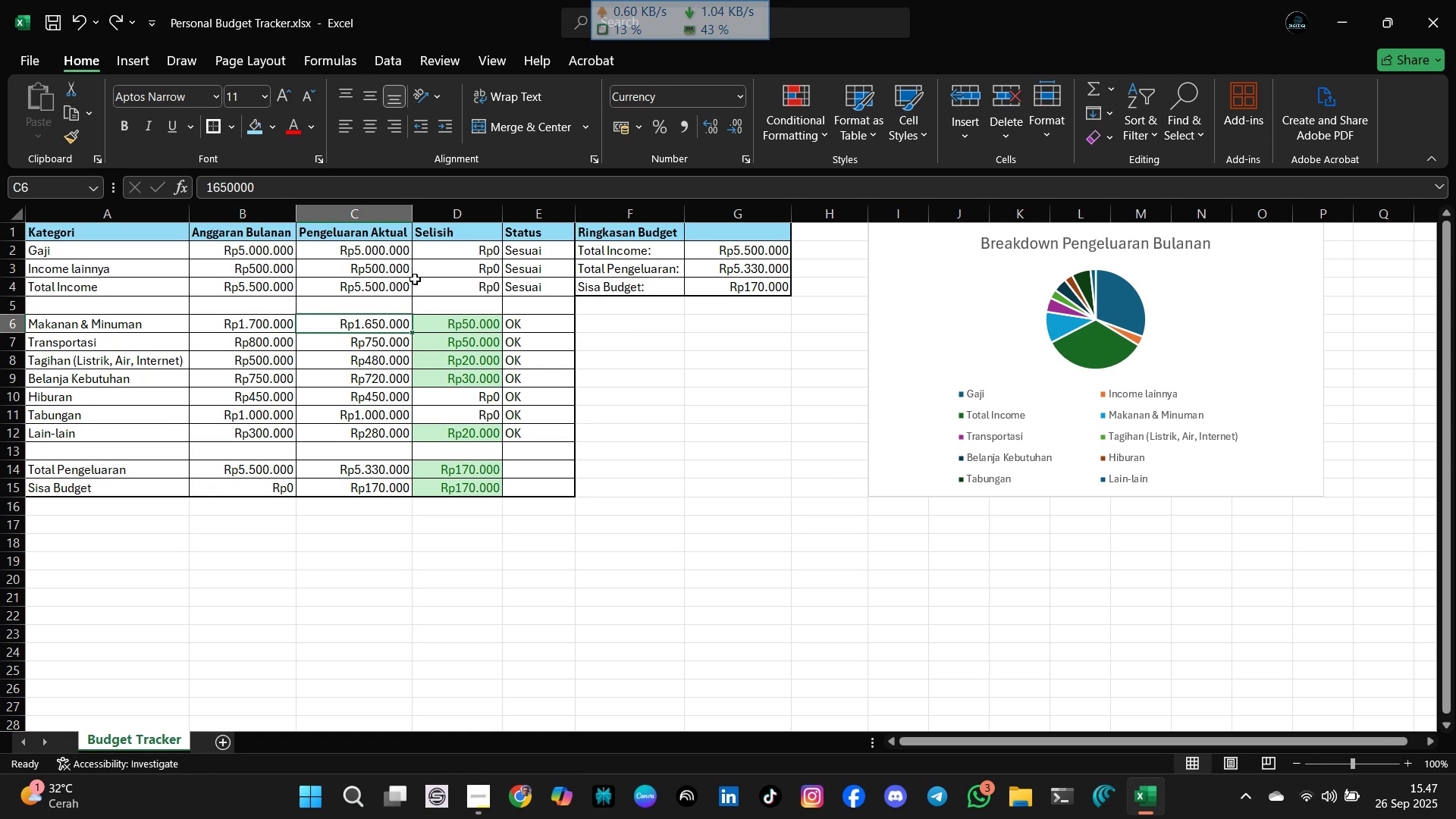 
type(1750000][Delete])
key(Backspace)
 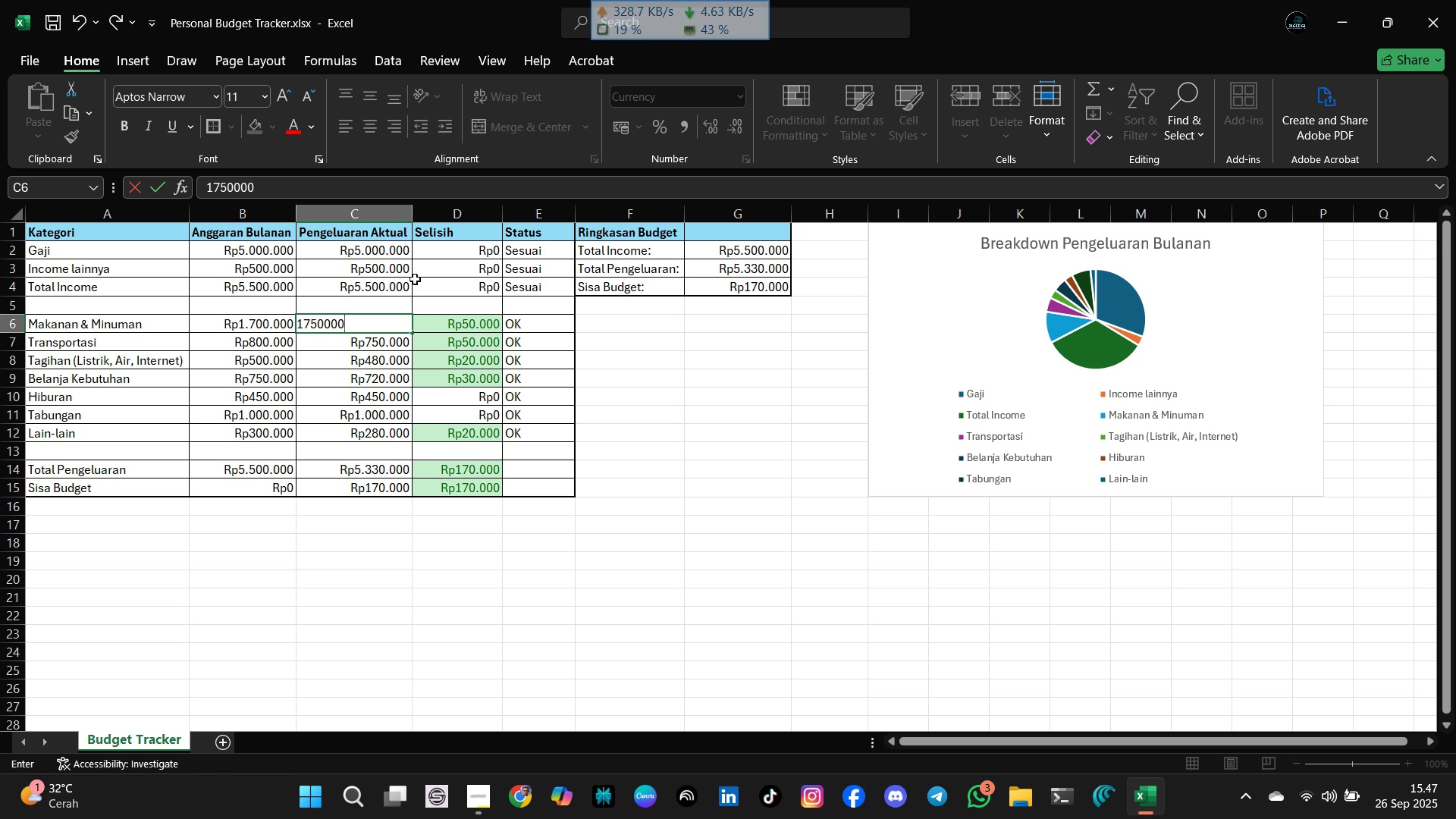 
key(Enter)
 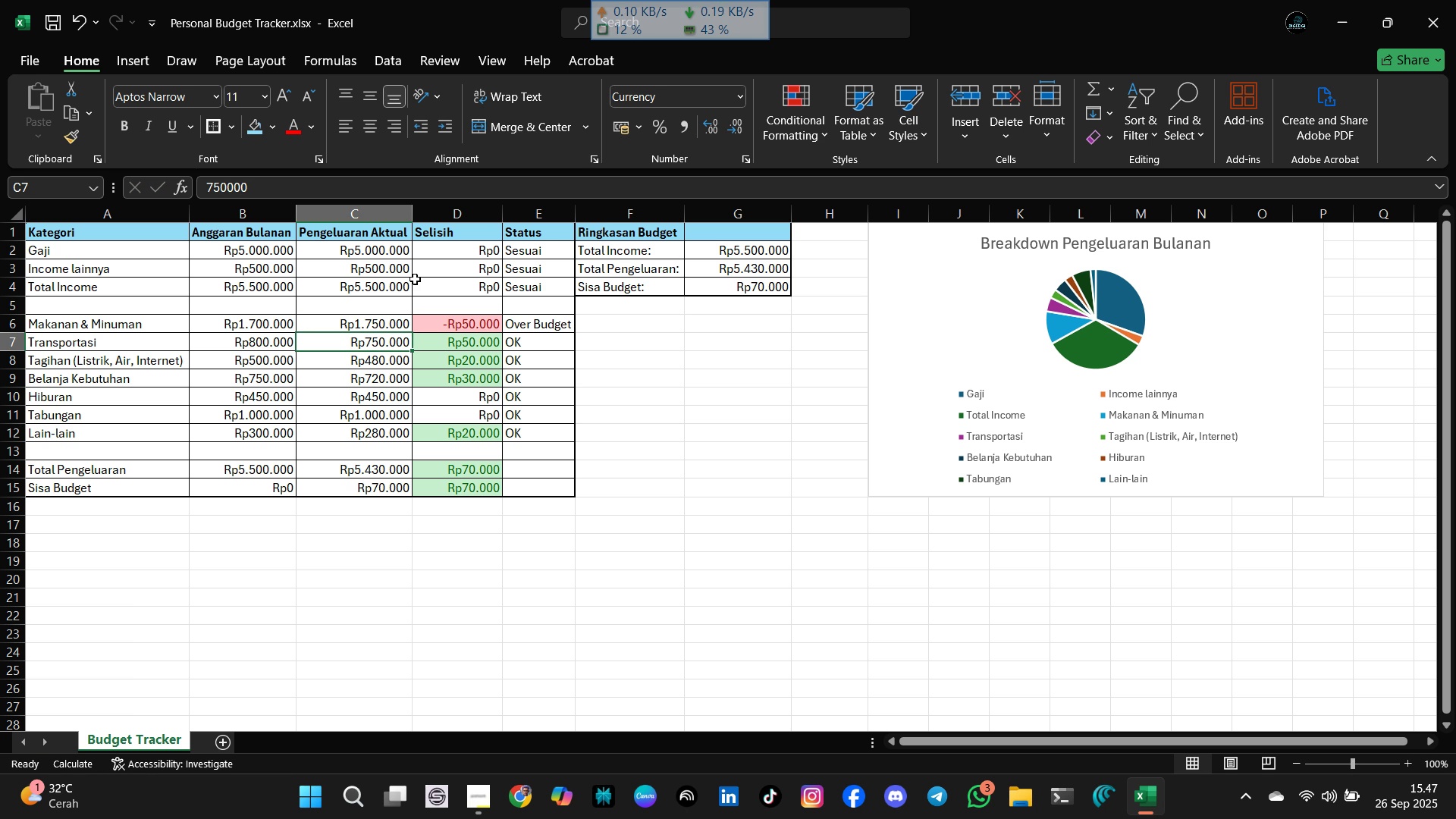 
wait(8.17)
 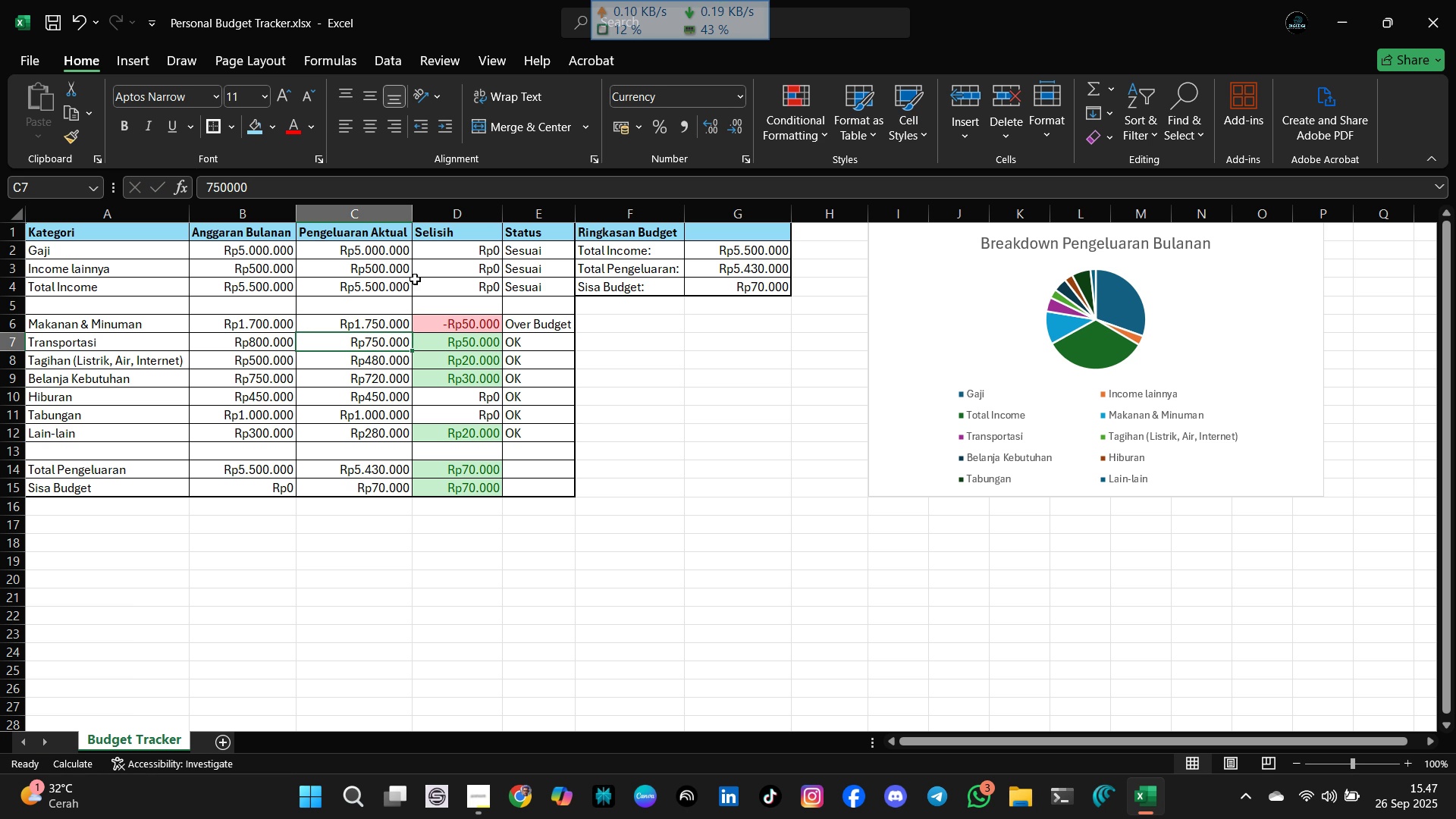 
key(ArrowDown)
 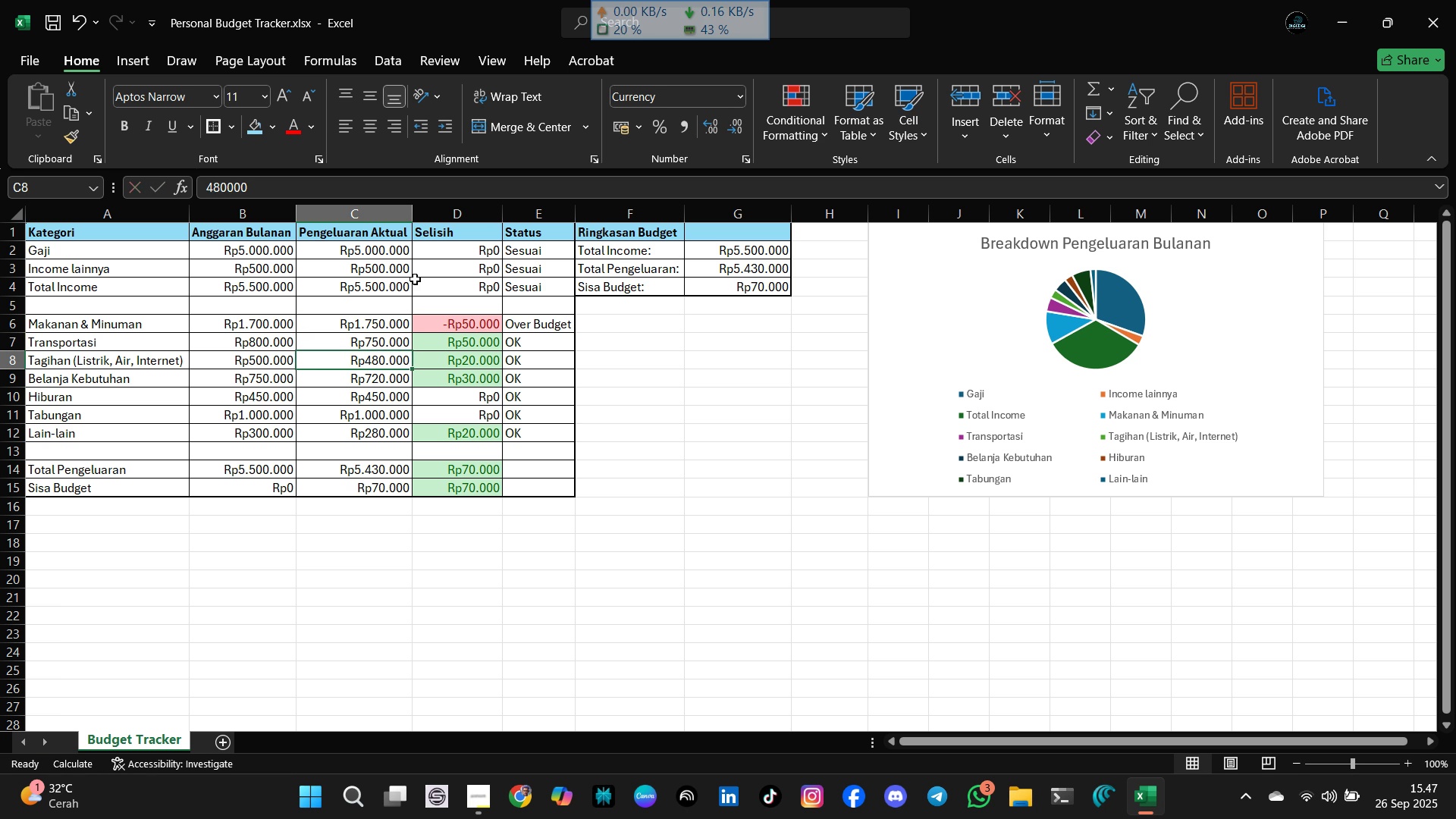 
type(500000)
 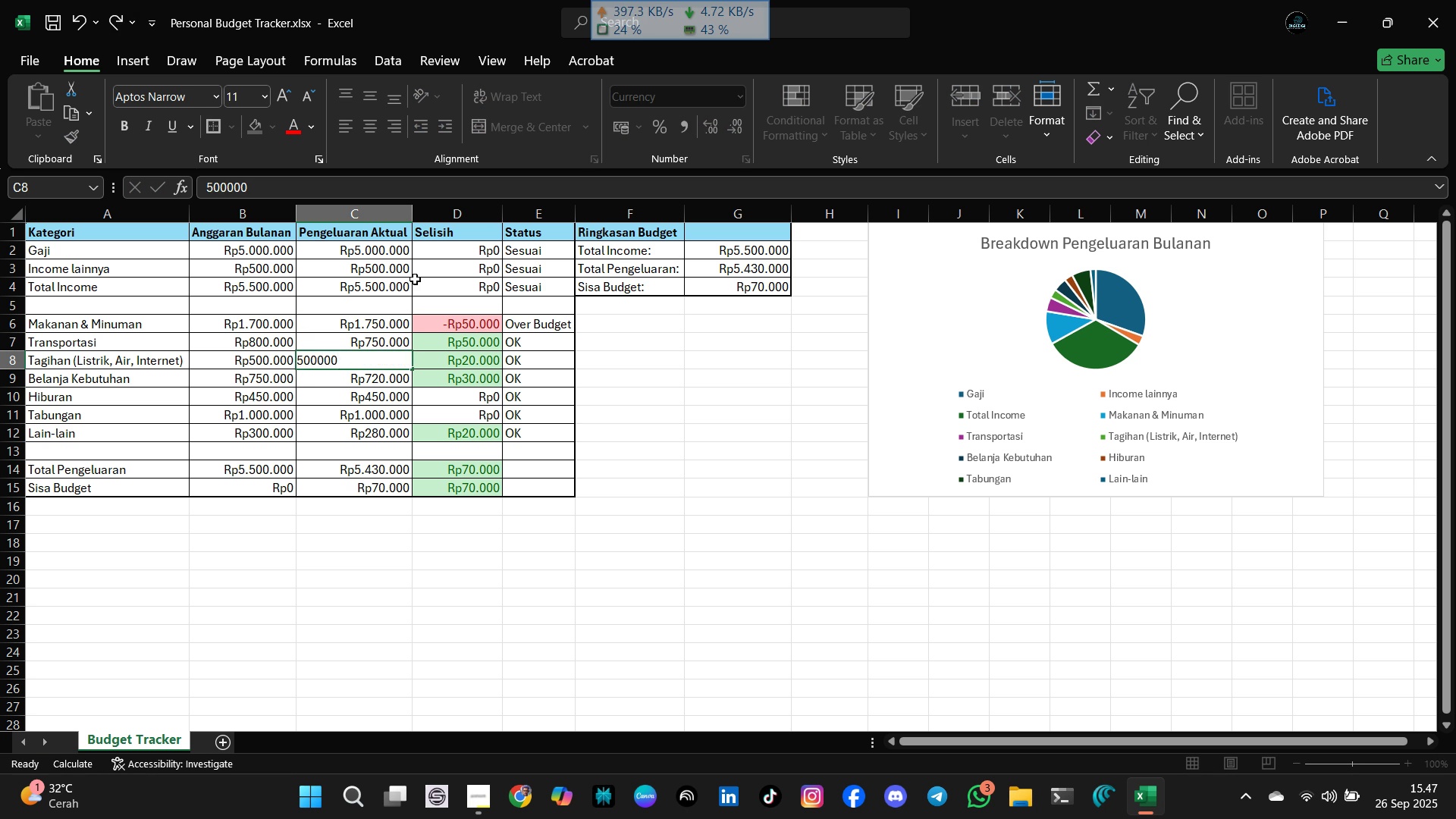 
key(Enter)
 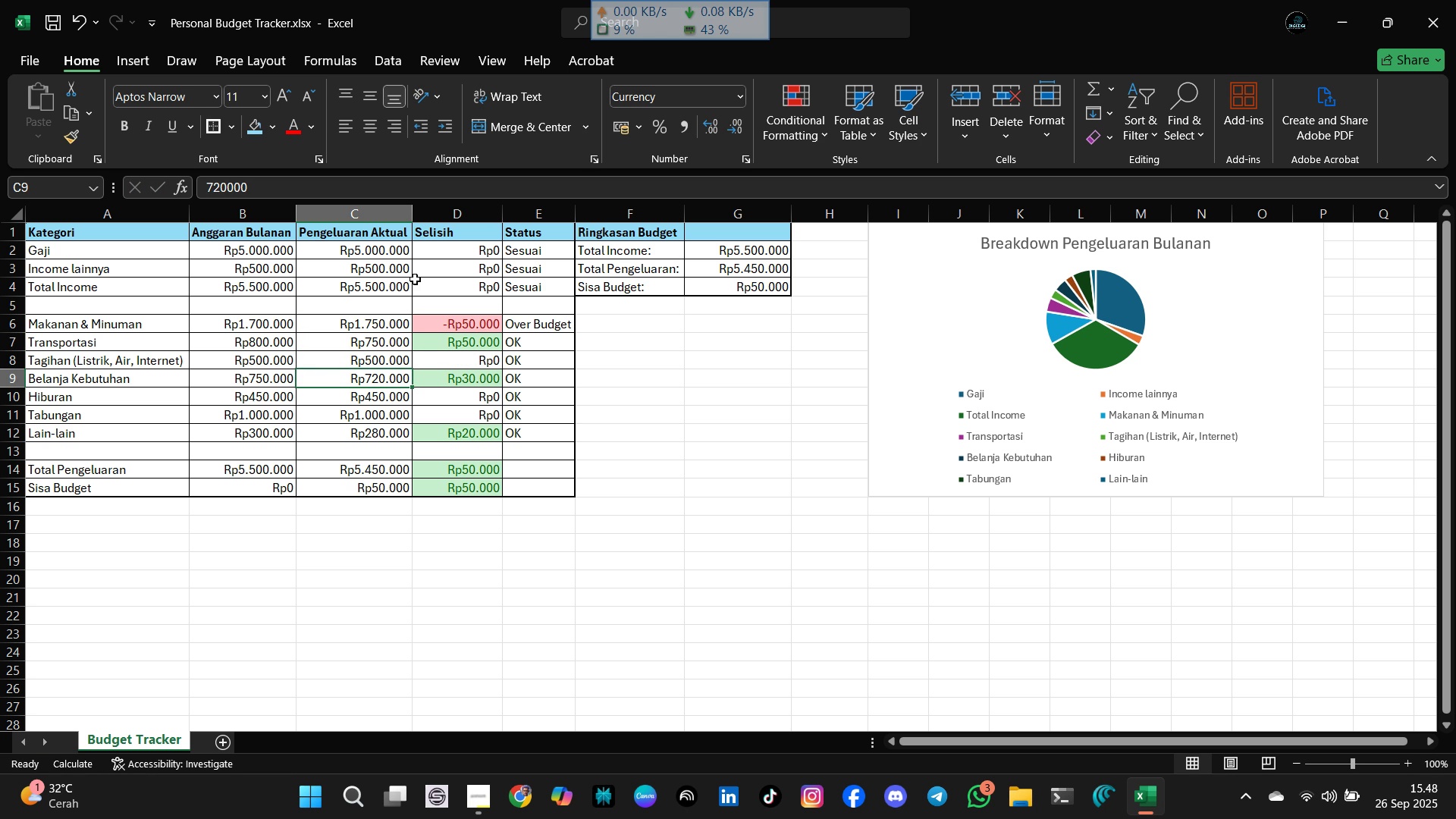 
wait(5.18)
 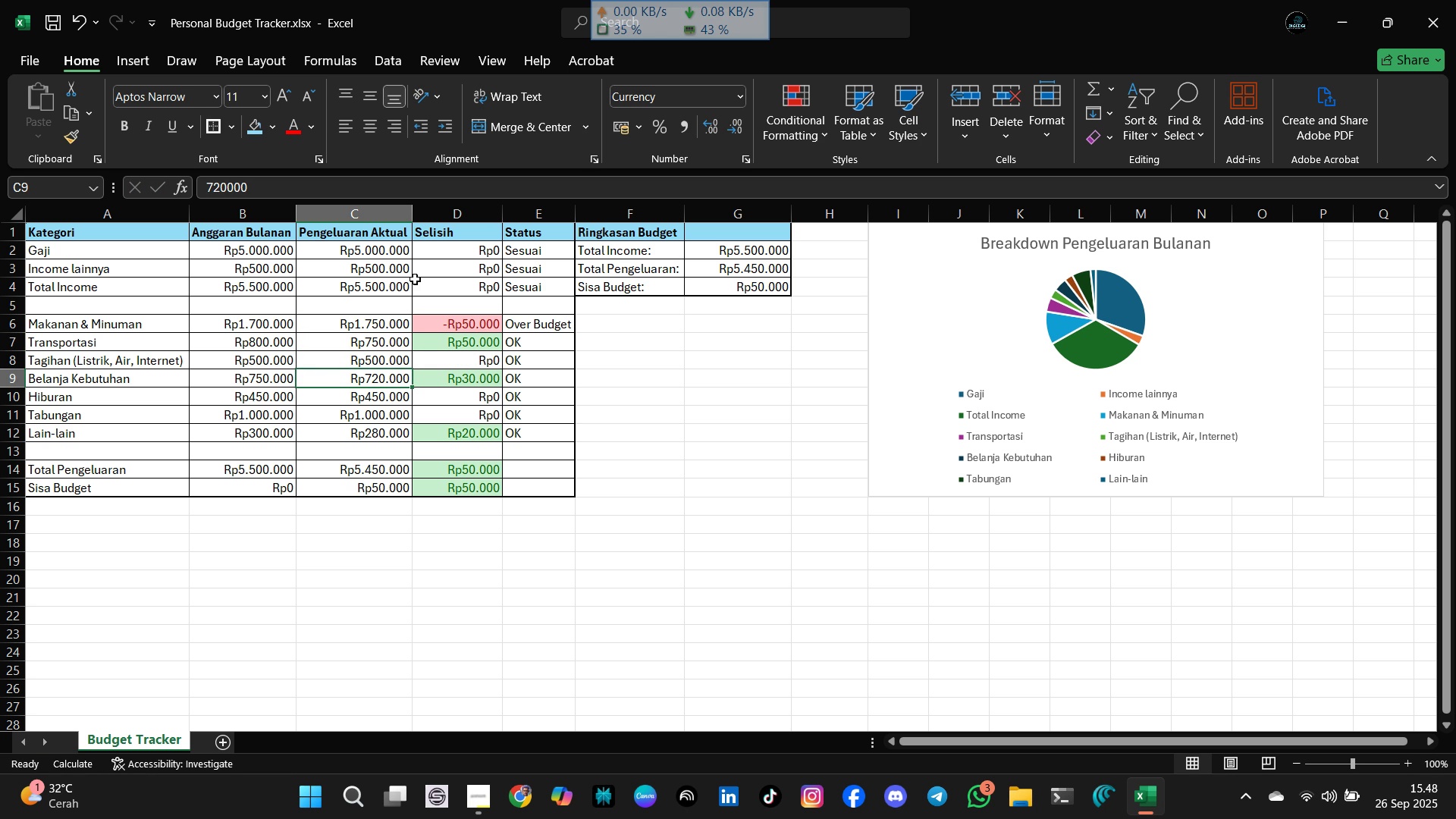 
key(ArrowDown)
 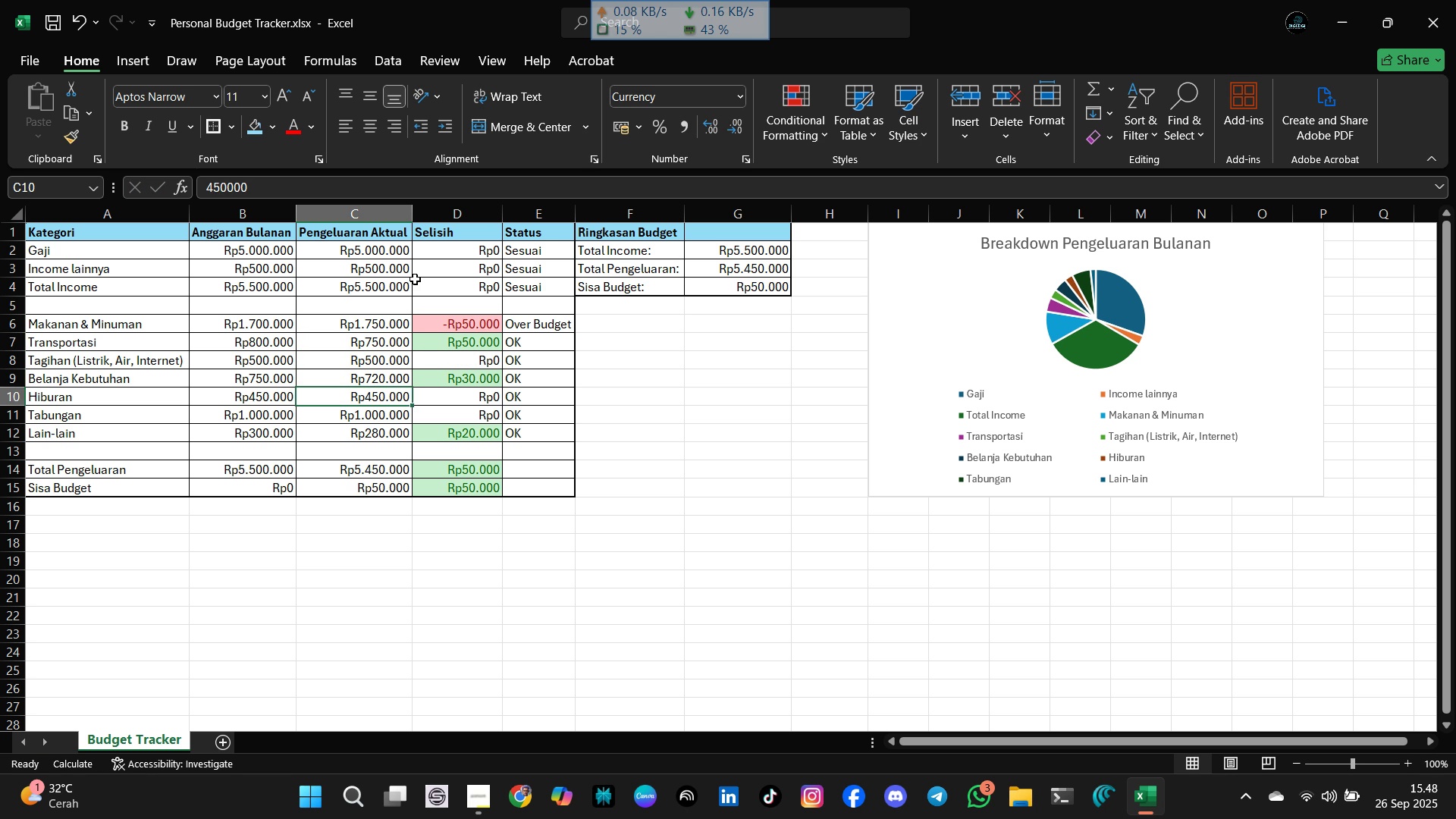 
type(500000)
 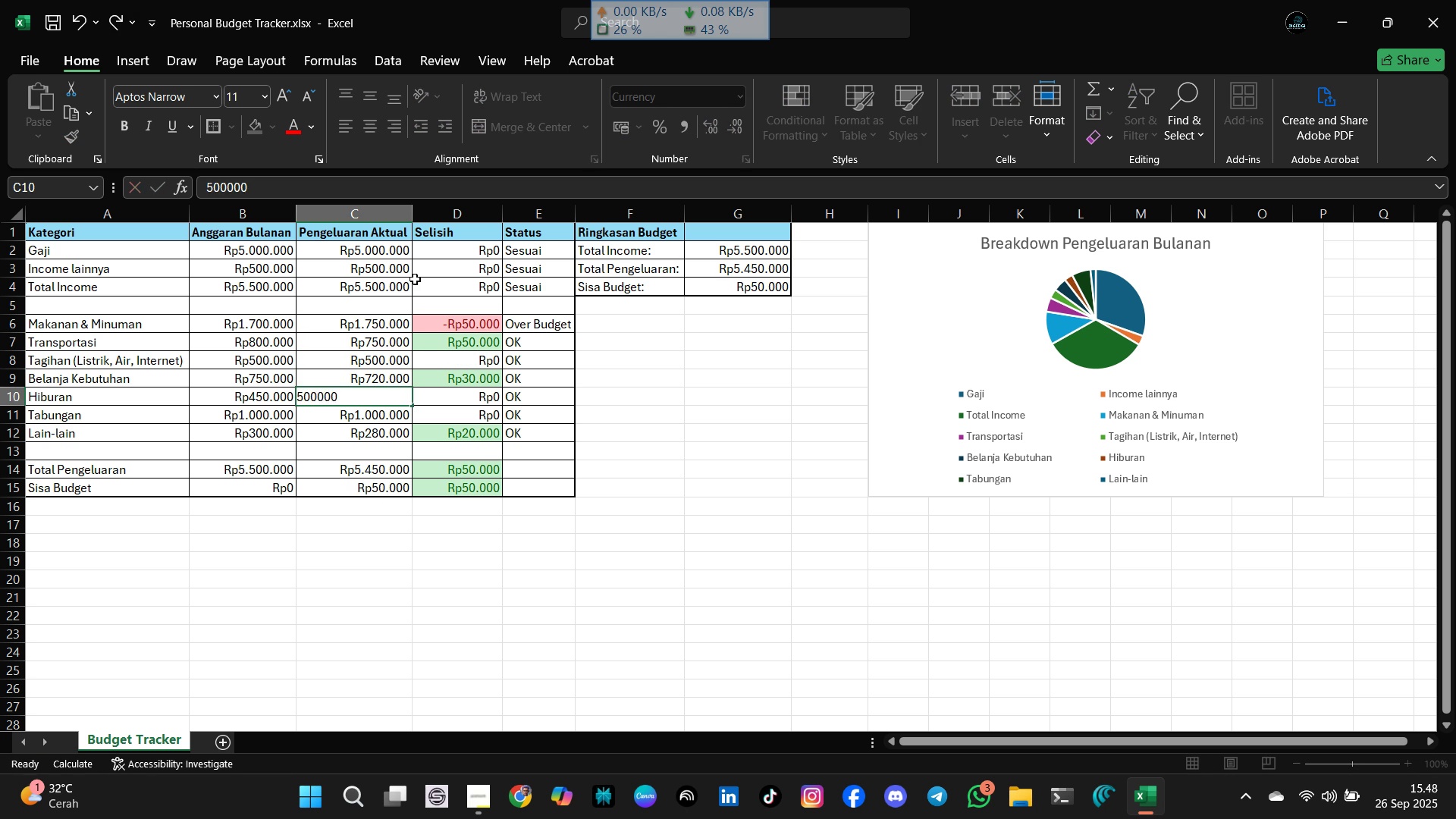 
key(Enter)
 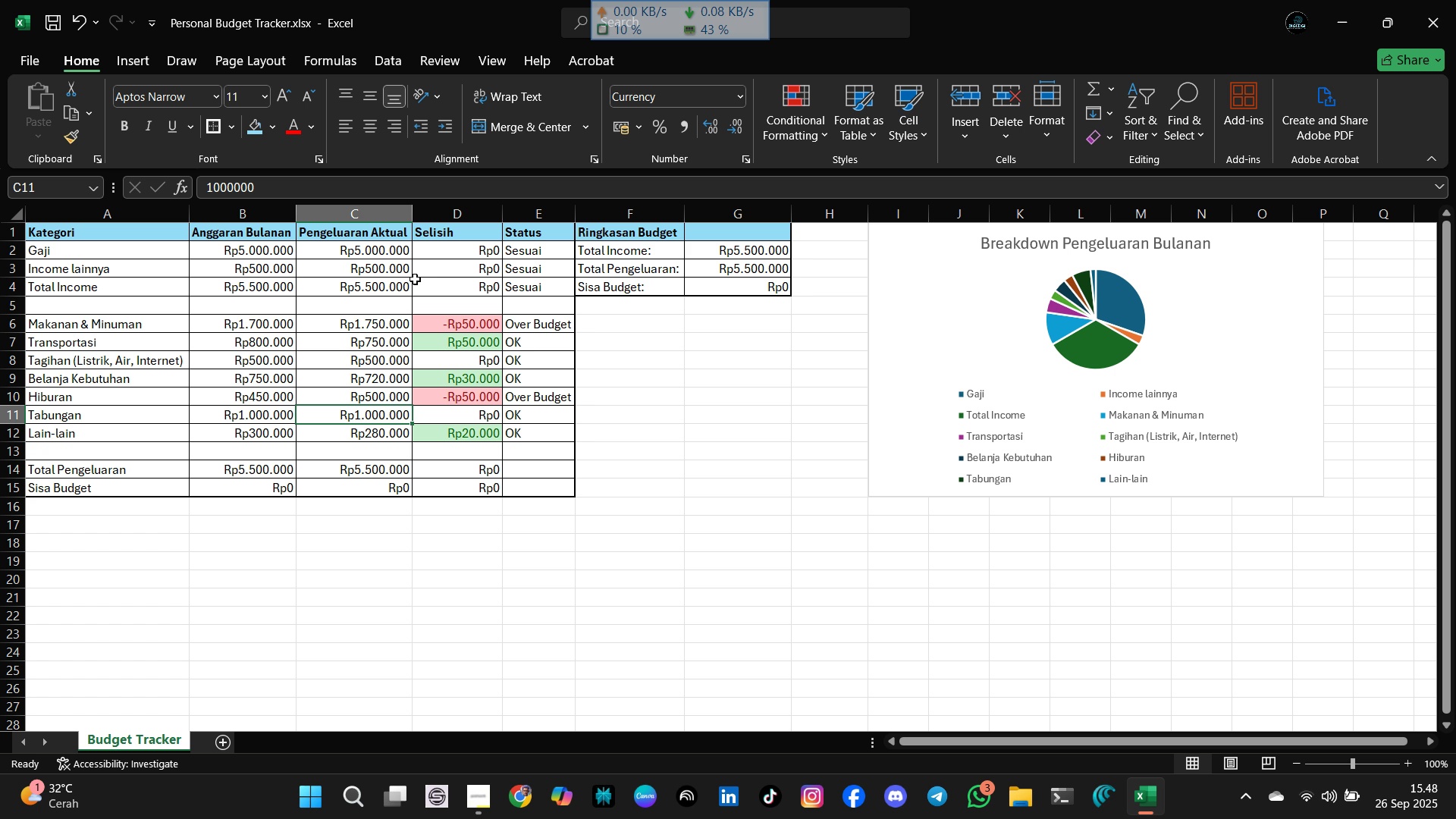 
wait(9.08)
 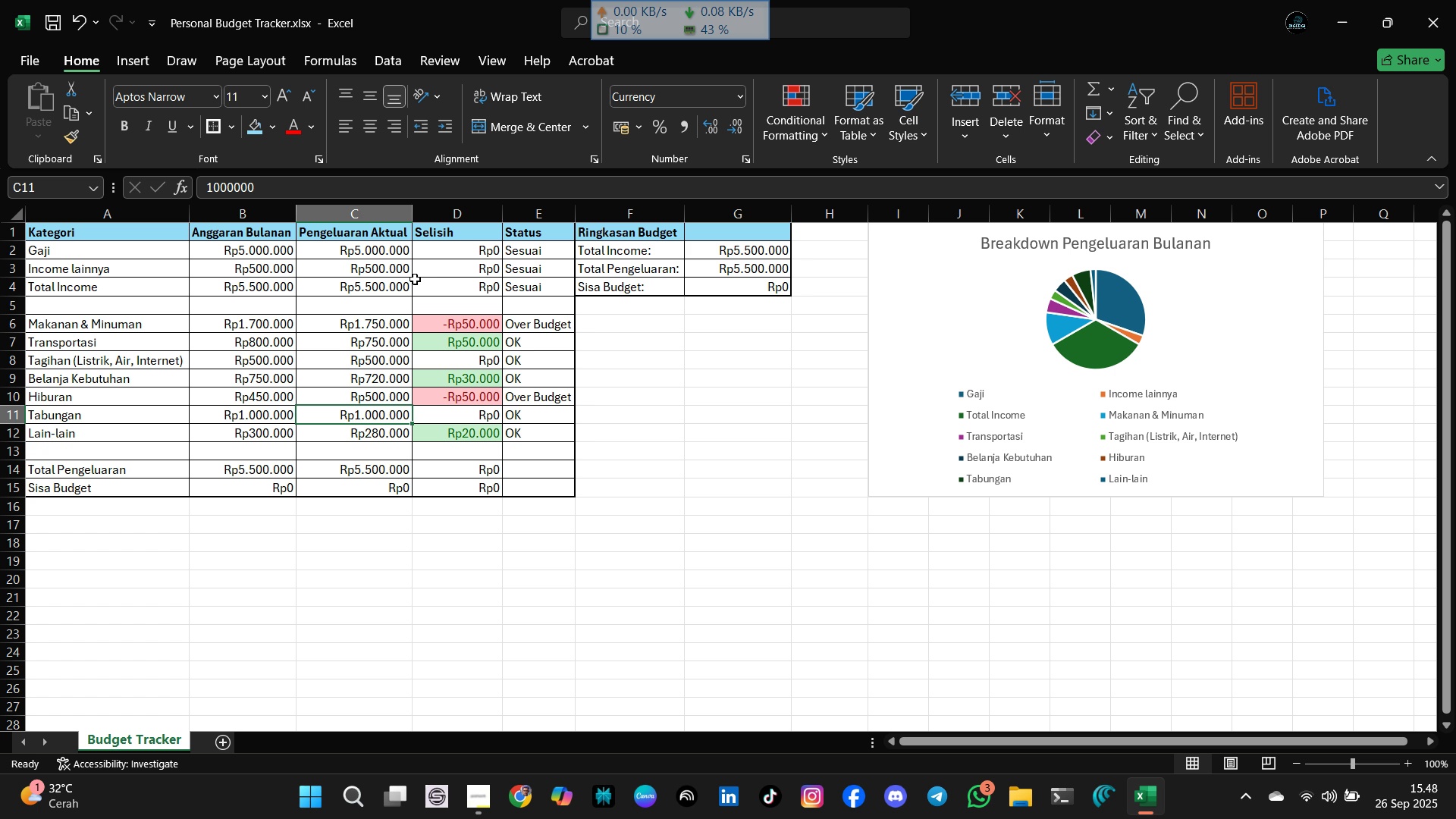 
mouse_move([416, 287])
 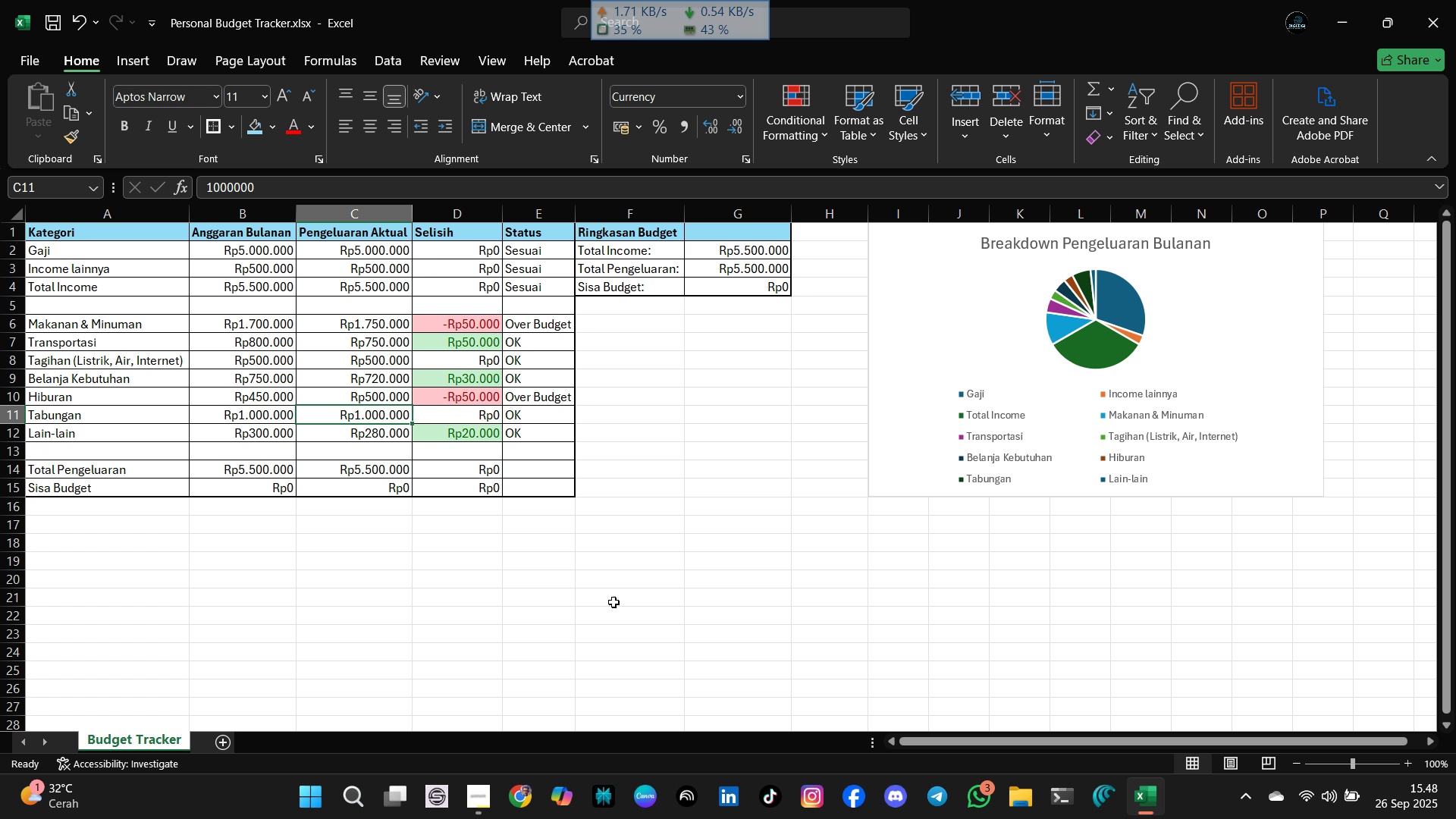 
left_click([481, 795])